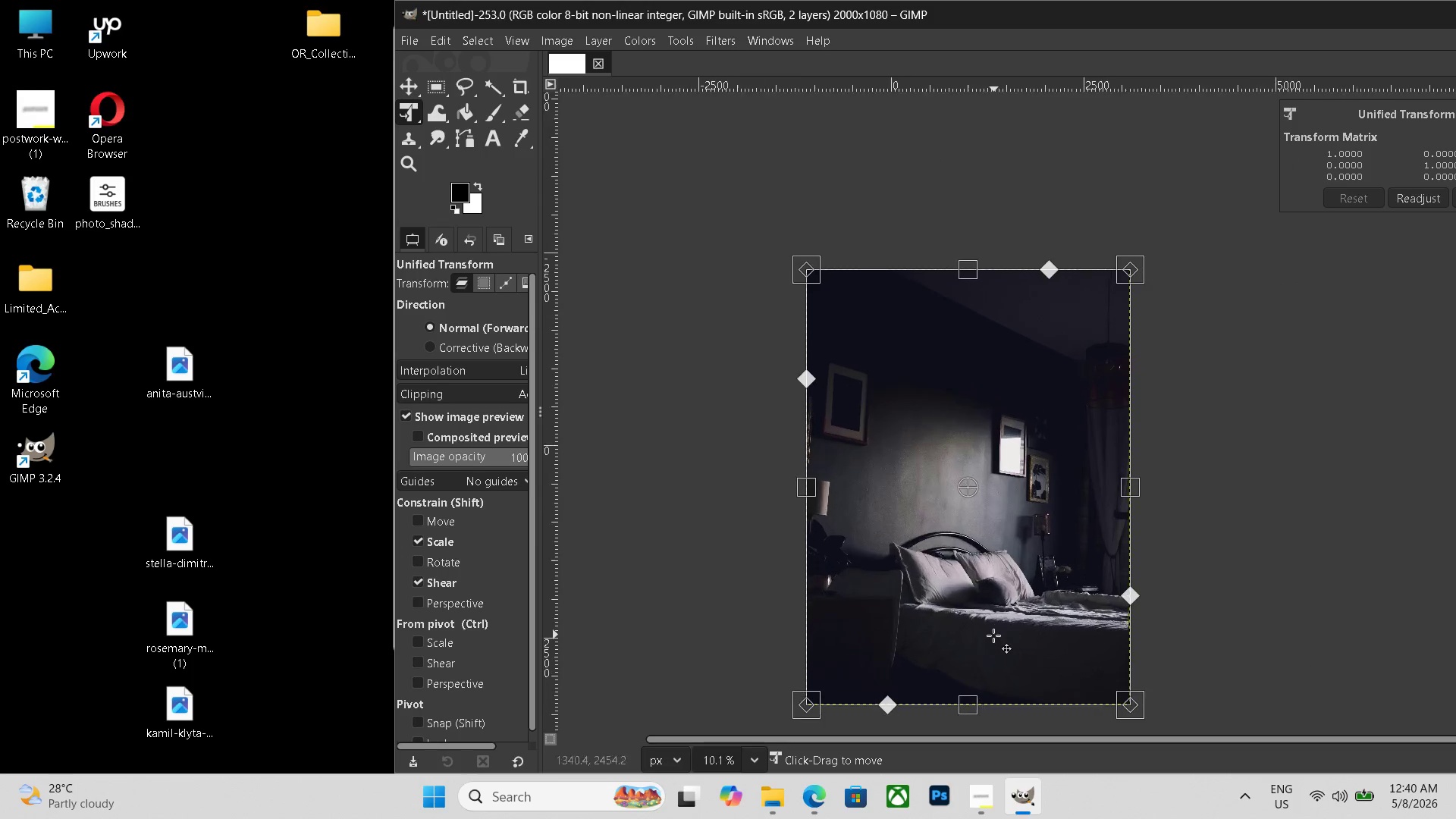 
scroll: coordinate [996, 633], scroll_direction: down, amount: 2.0
 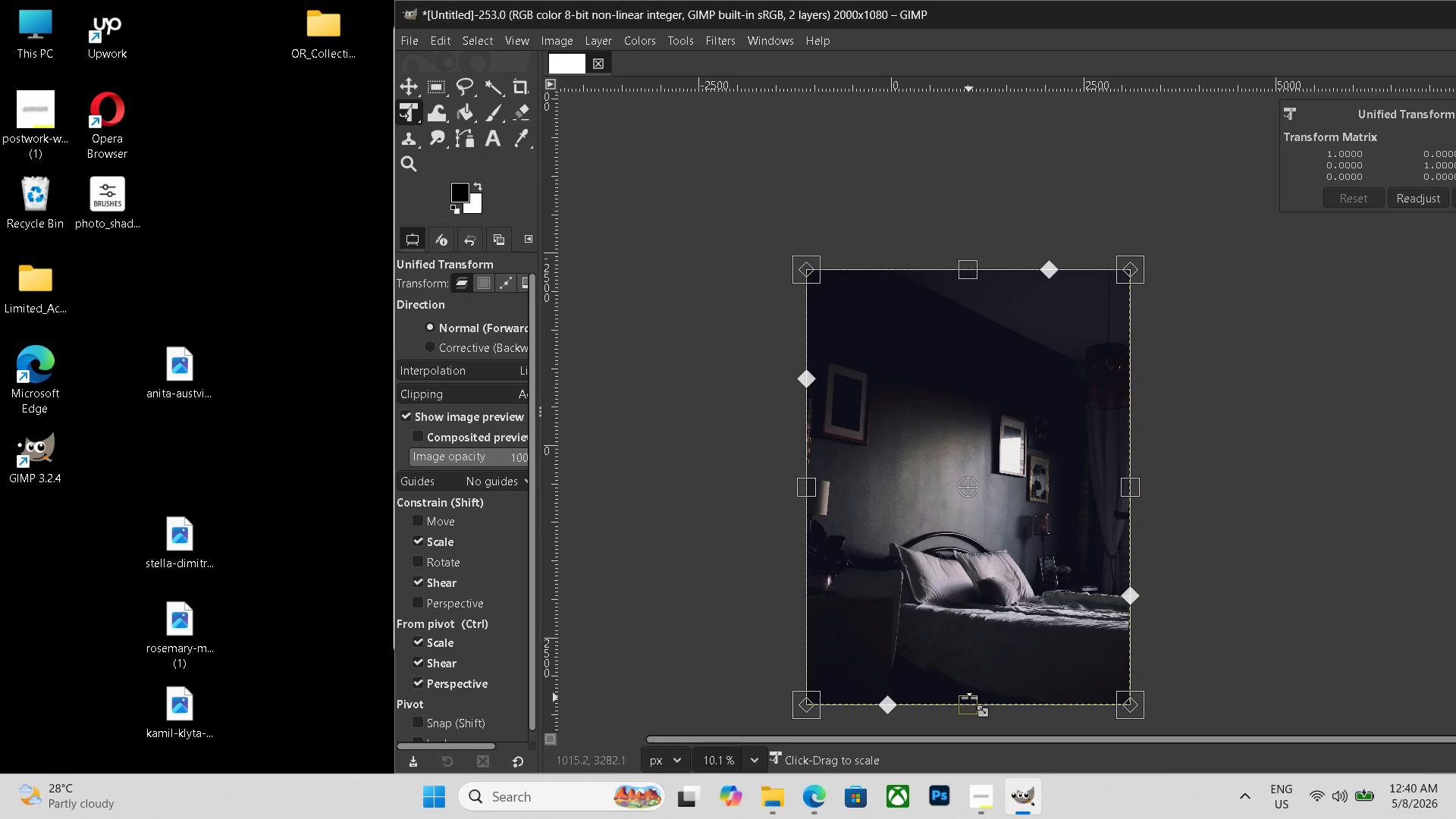 
left_click_drag(start_coordinate=[969, 698], to_coordinate=[993, 589])
 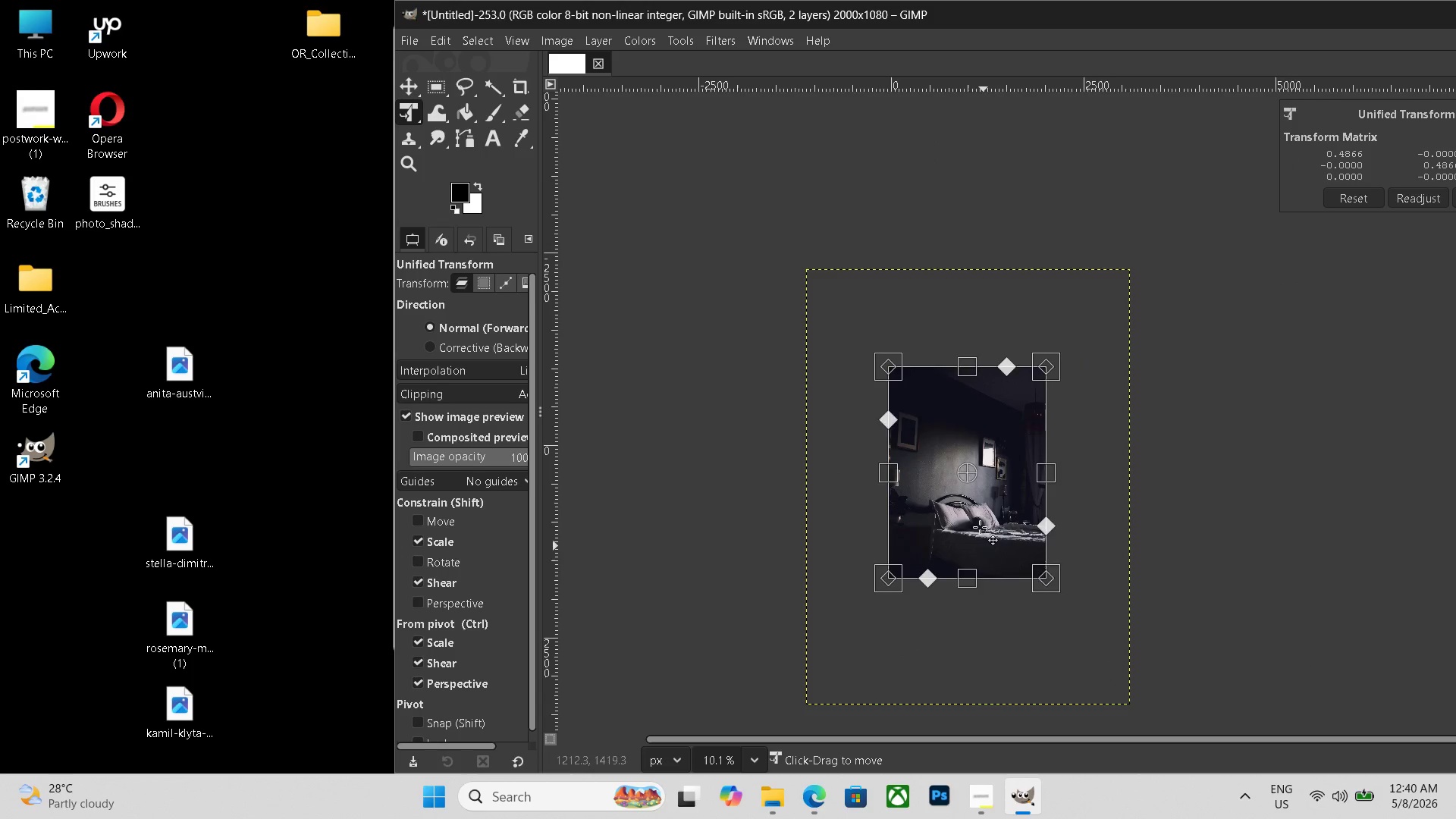 
left_click_drag(start_coordinate=[984, 560], to_coordinate=[984, 503])
 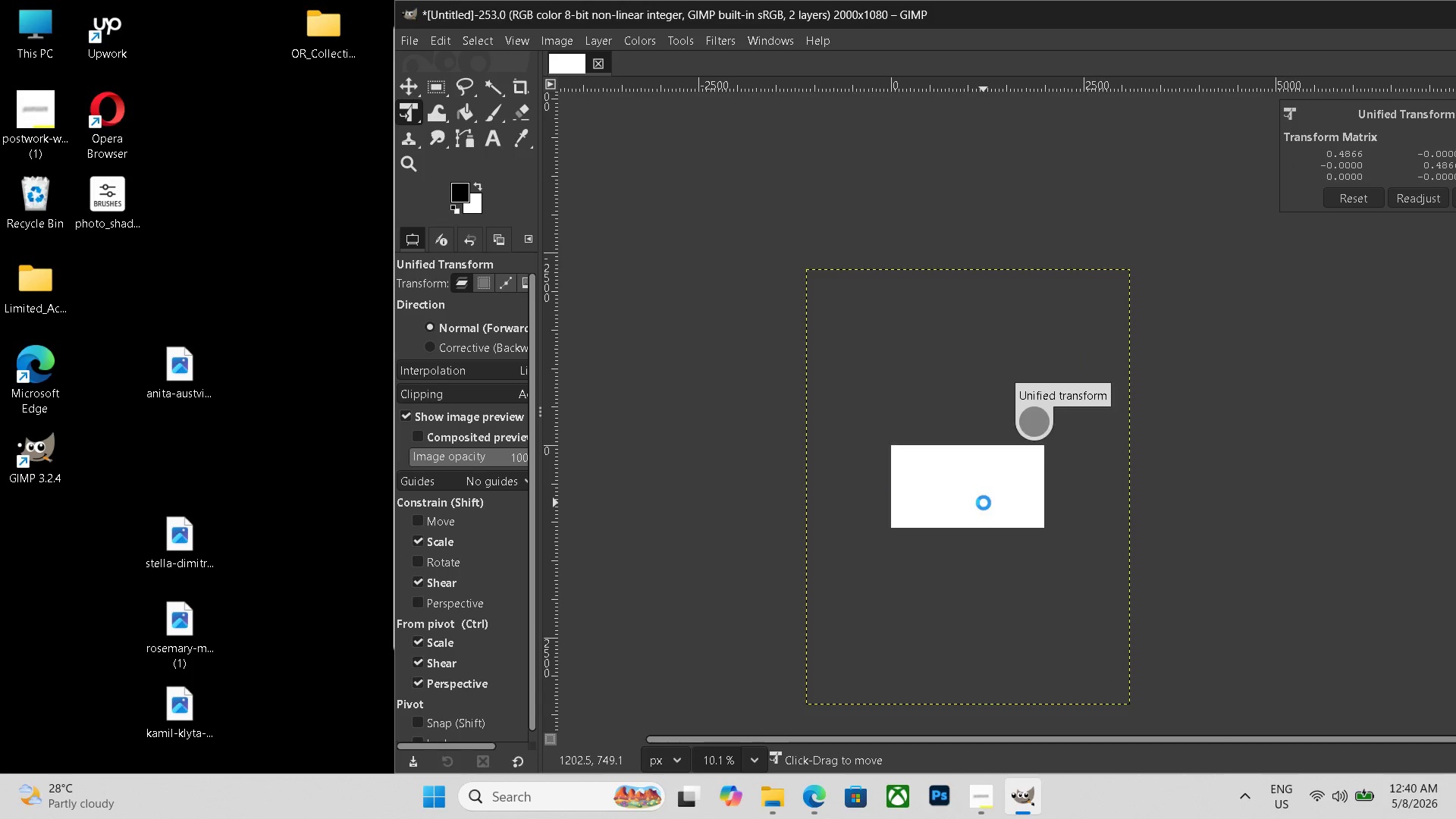 
key(Enter)
 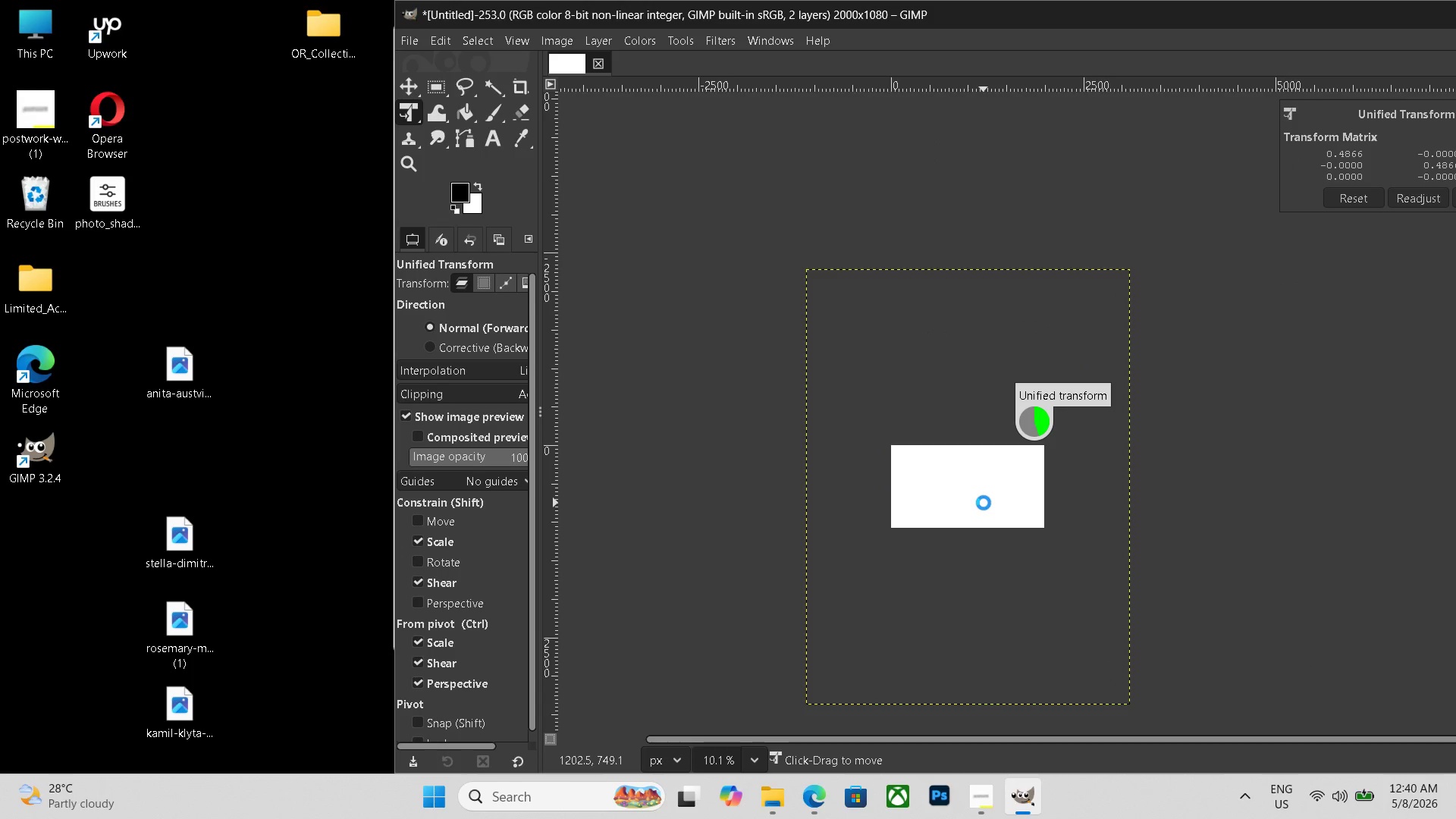 
hold_key(key=ControlLeft, duration=1.39)
scroll: coordinate [987, 506], scroll_direction: up, amount: 12.0
 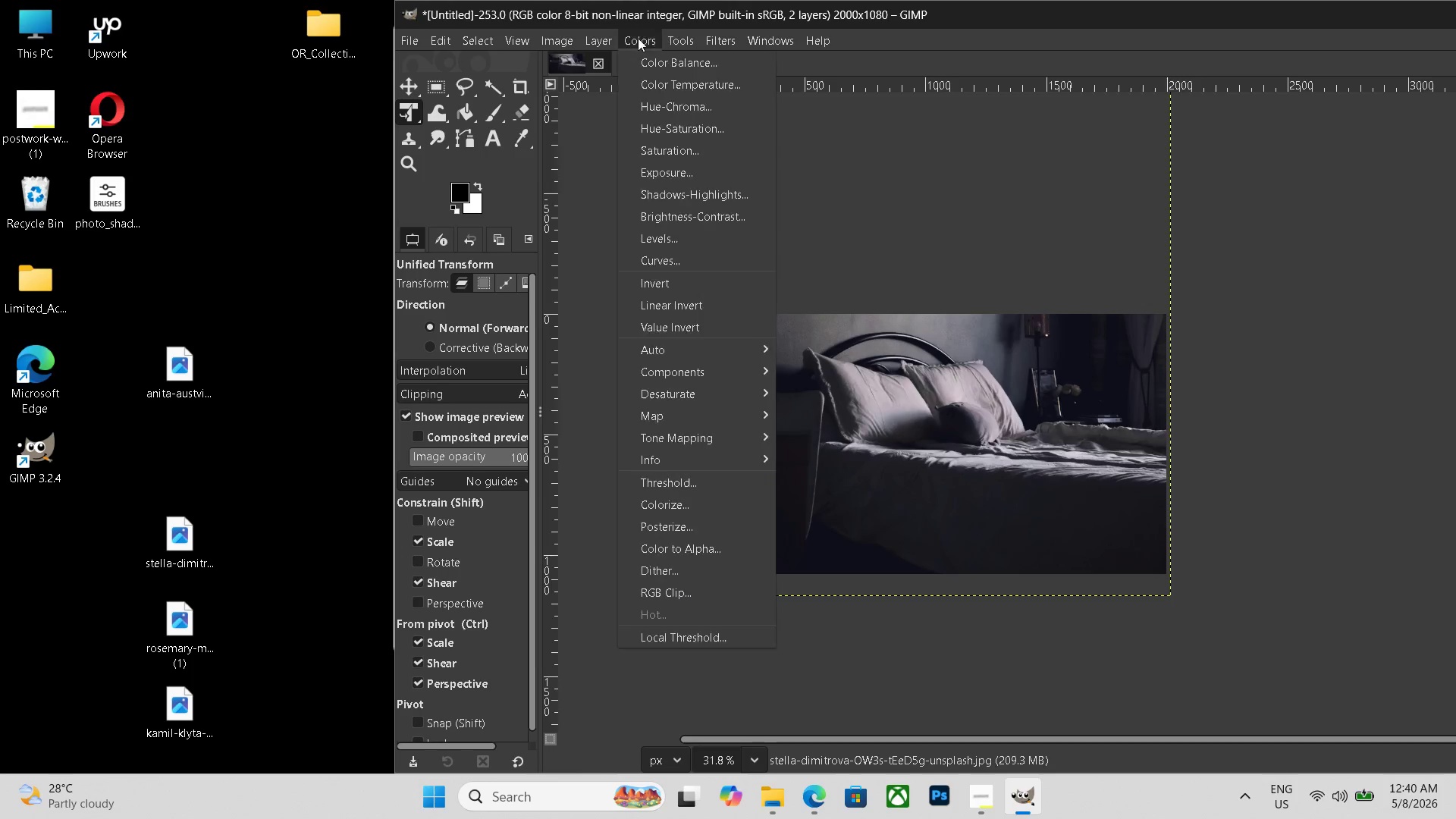 
left_click([638, 38])
 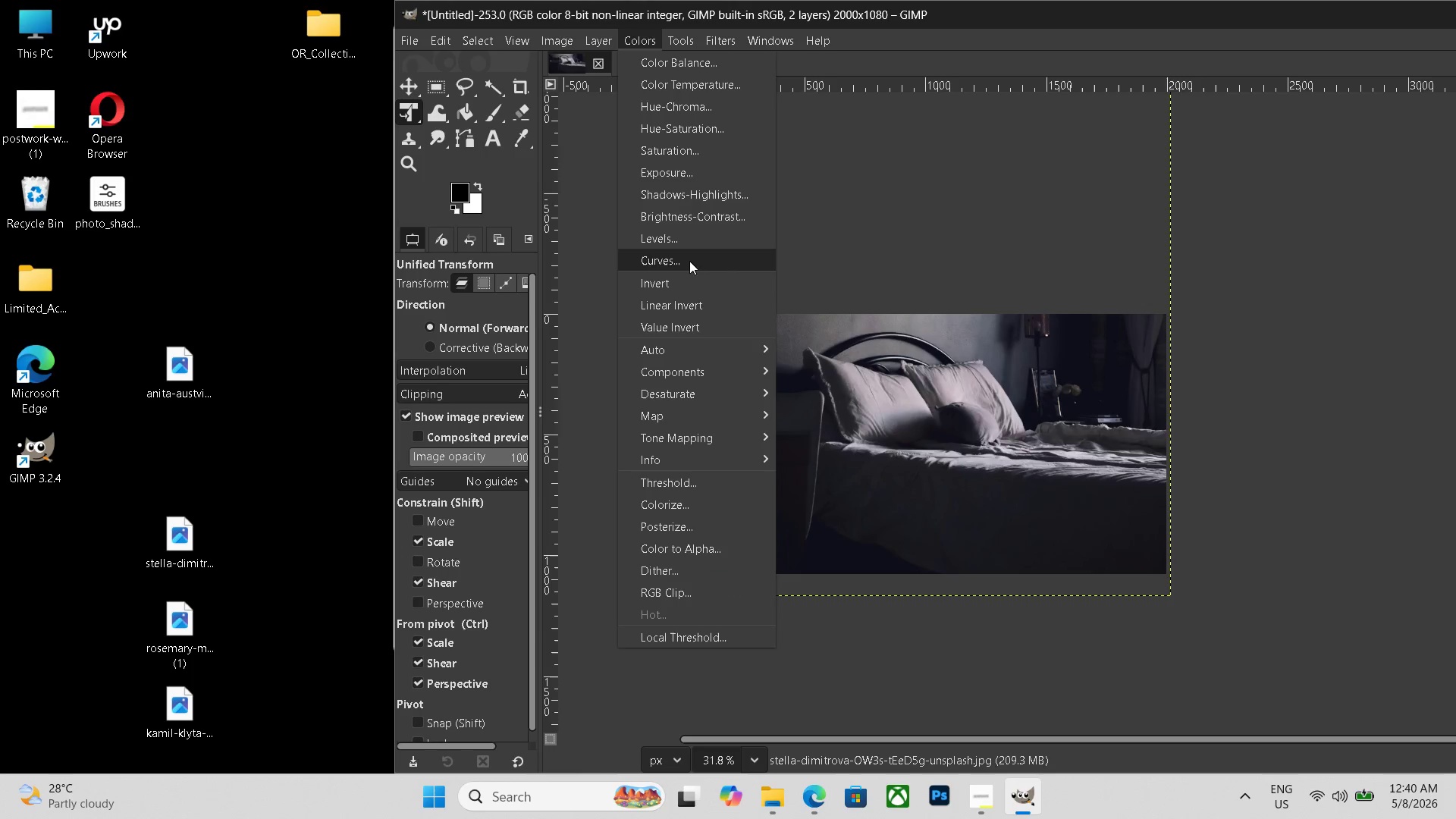 
left_click([691, 258])
 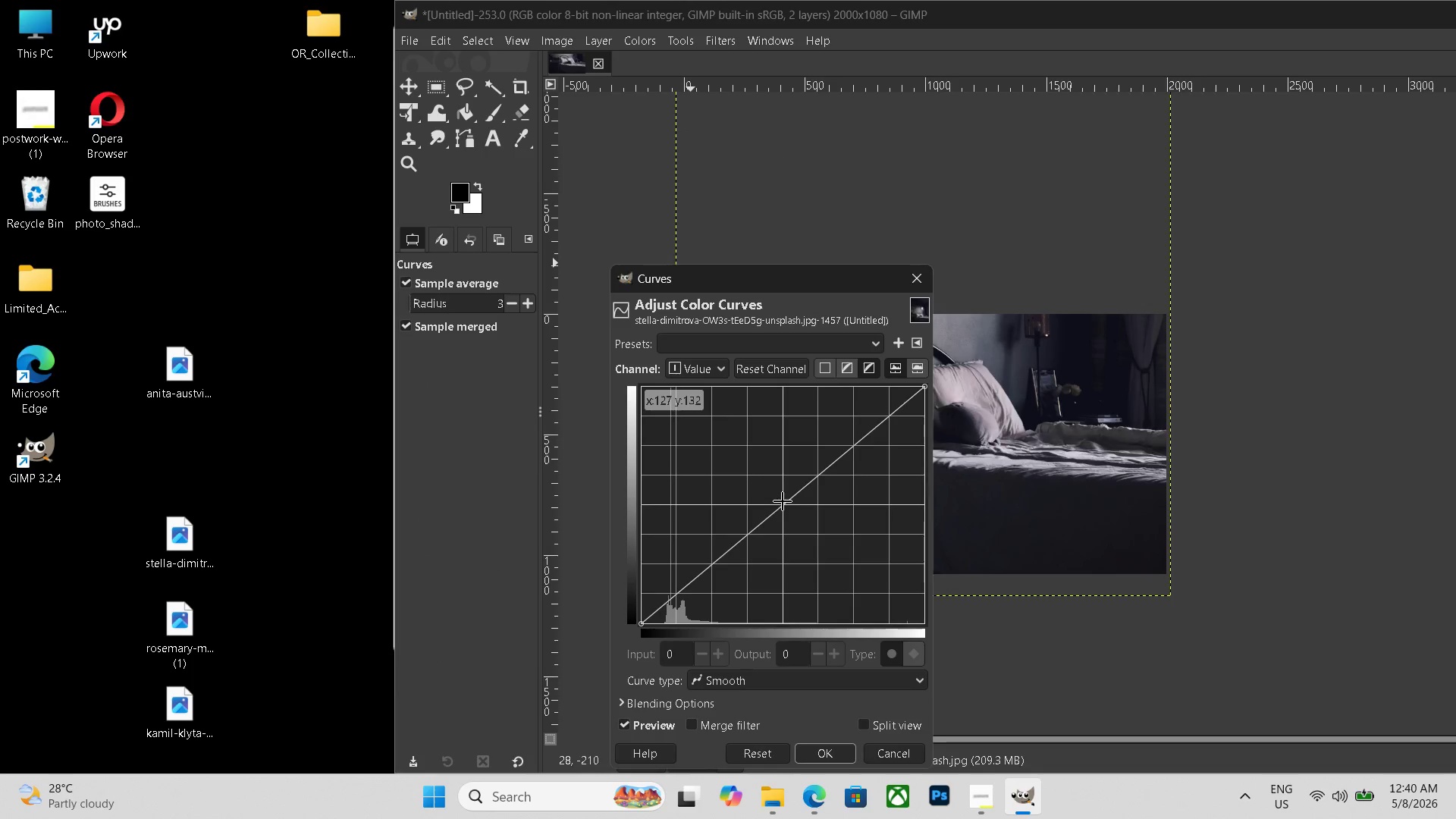 
left_click_drag(start_coordinate=[781, 502], to_coordinate=[765, 490])
 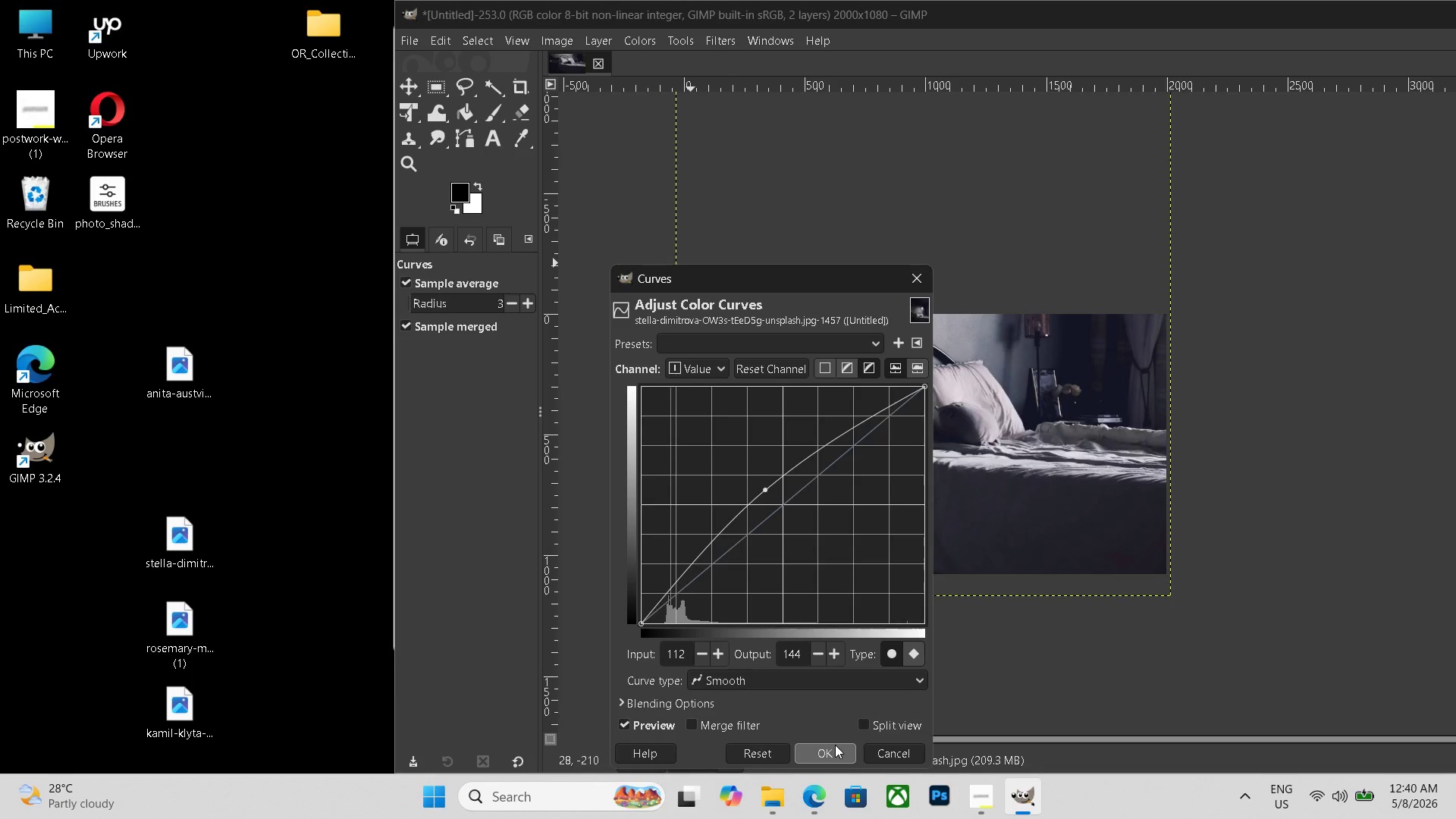 
left_click([835, 745])
 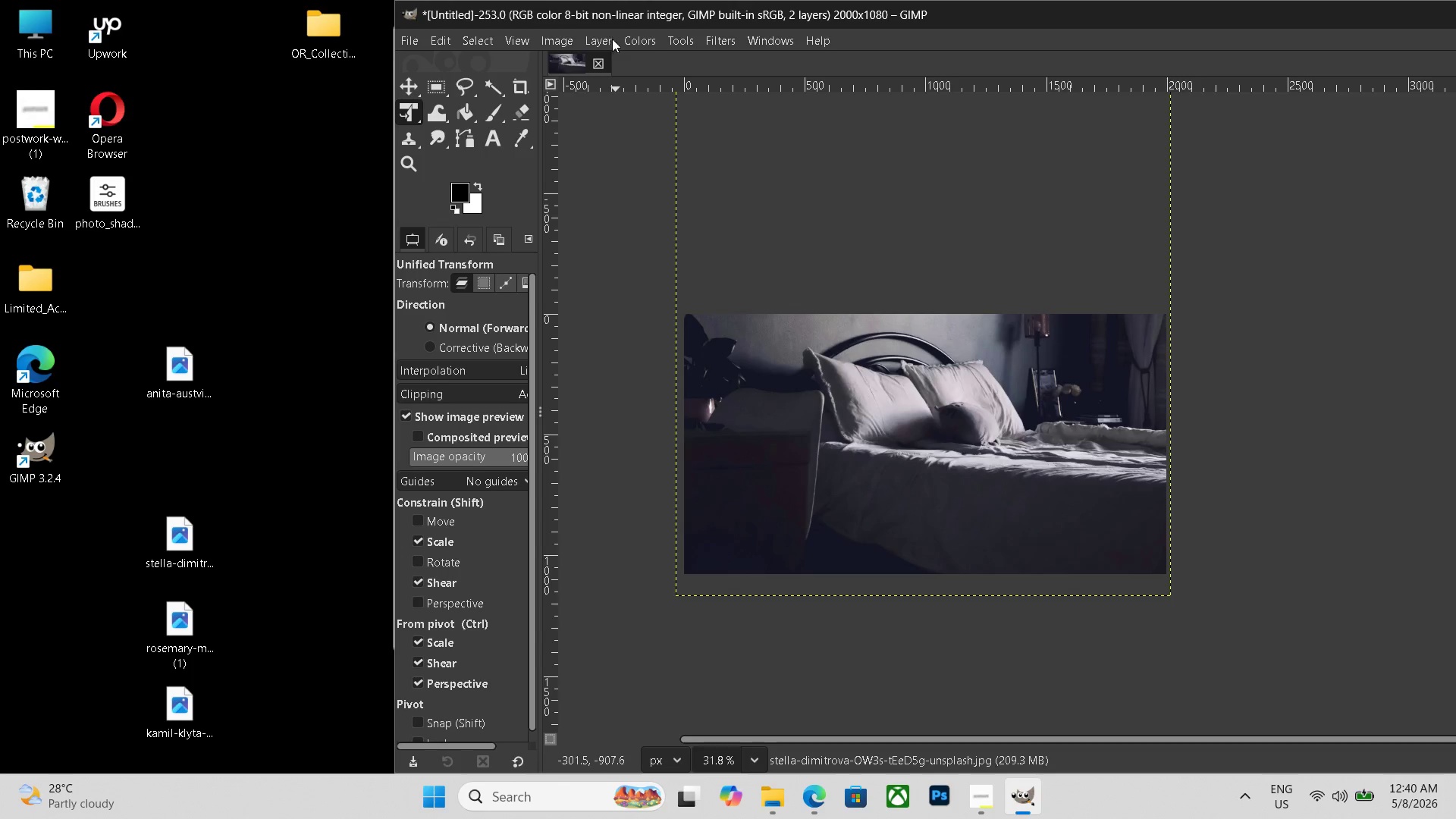 
left_click([635, 39])
 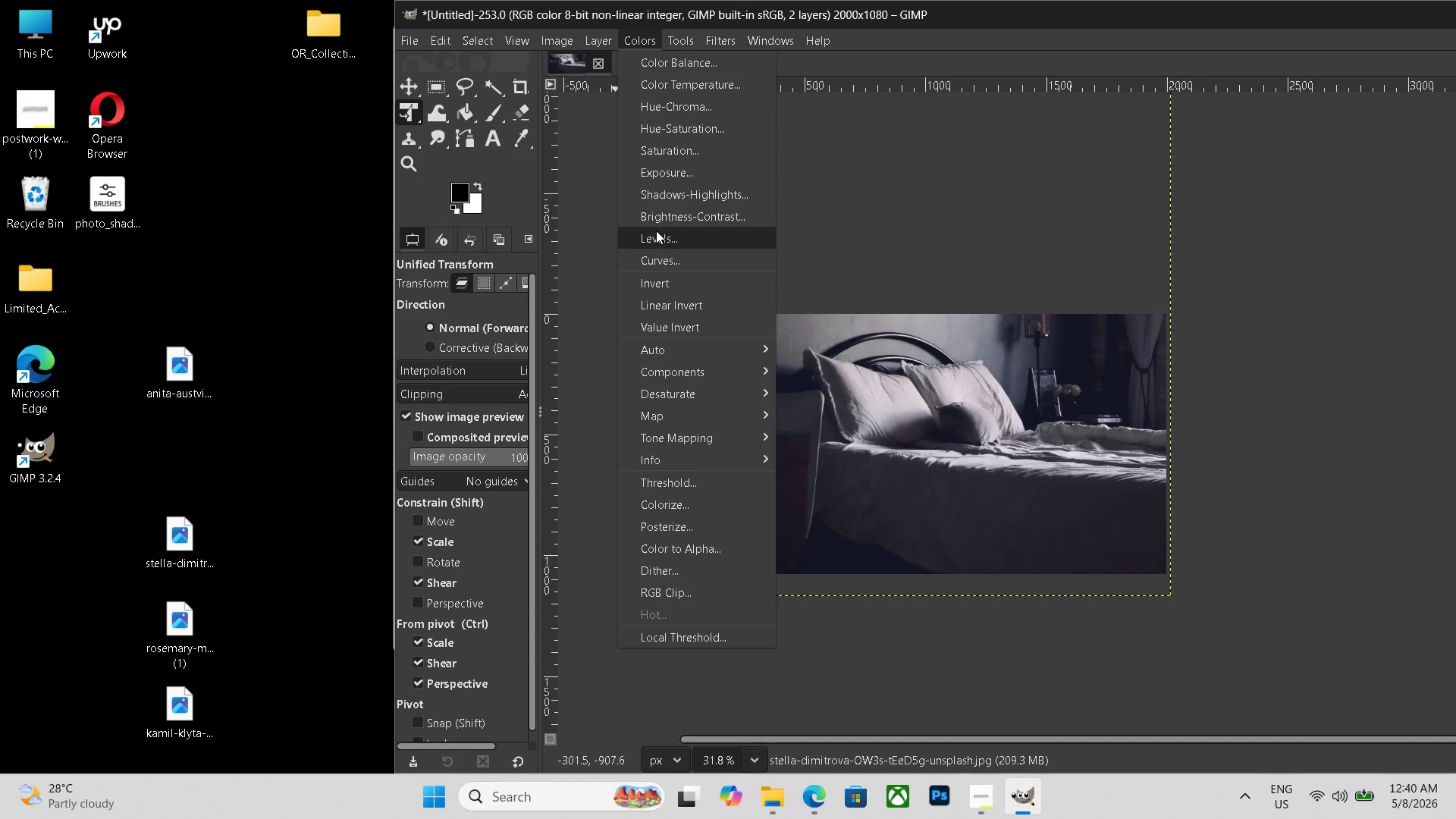 
left_click([656, 231])
 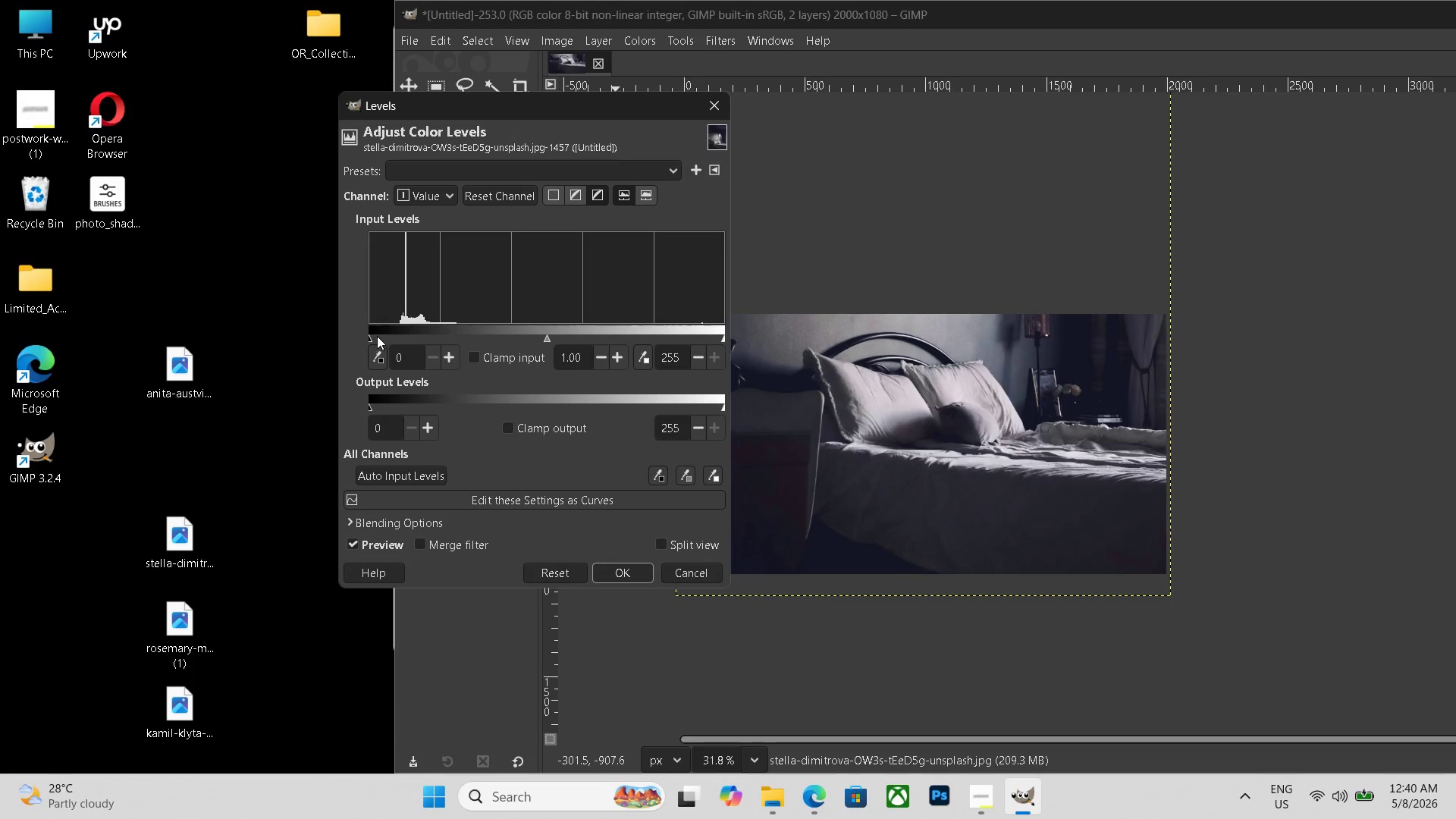 
left_click([376, 336])
 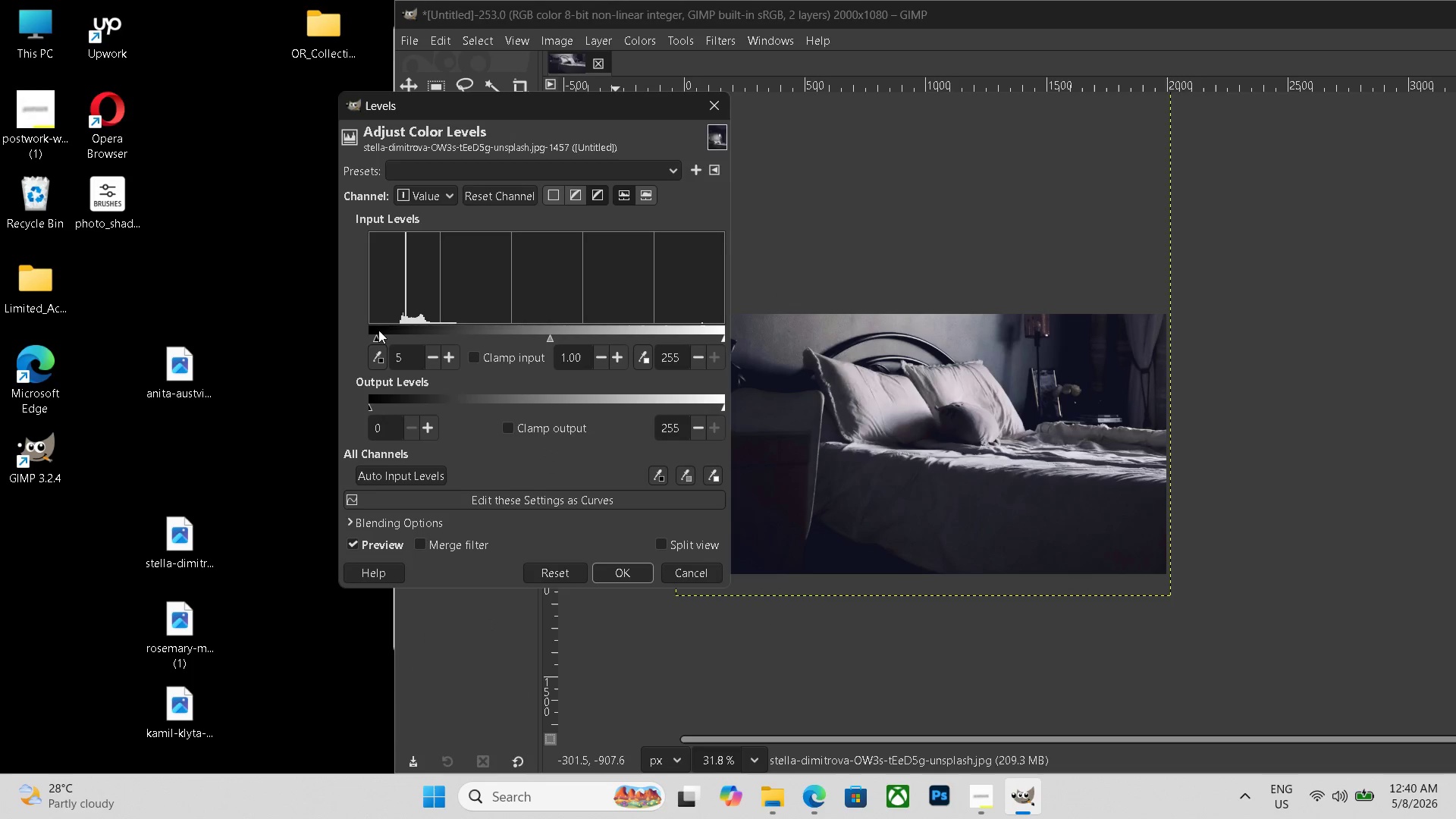 
left_click_drag(start_coordinate=[374, 331], to_coordinate=[353, 325])
 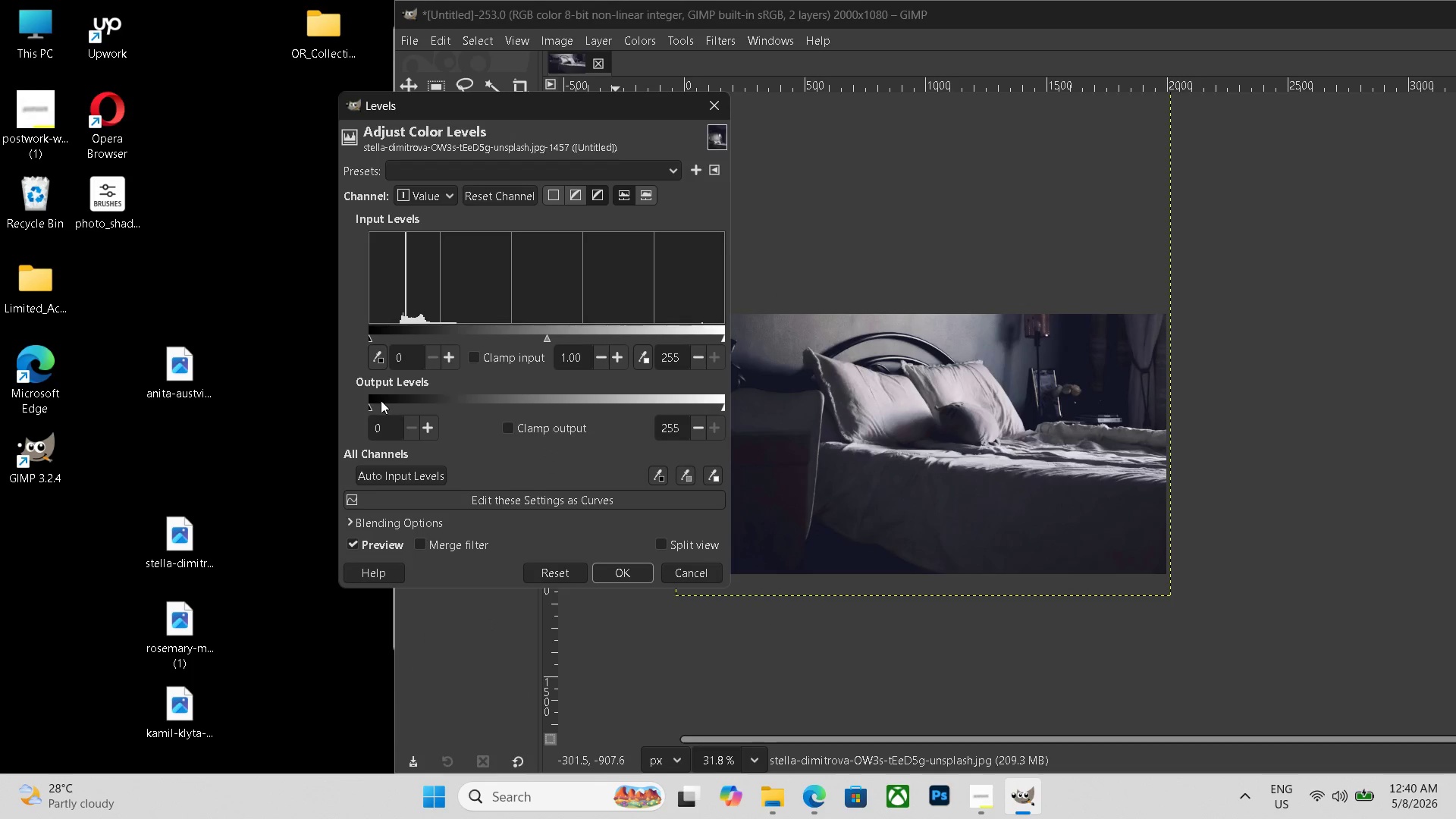 
left_click([380, 400])
 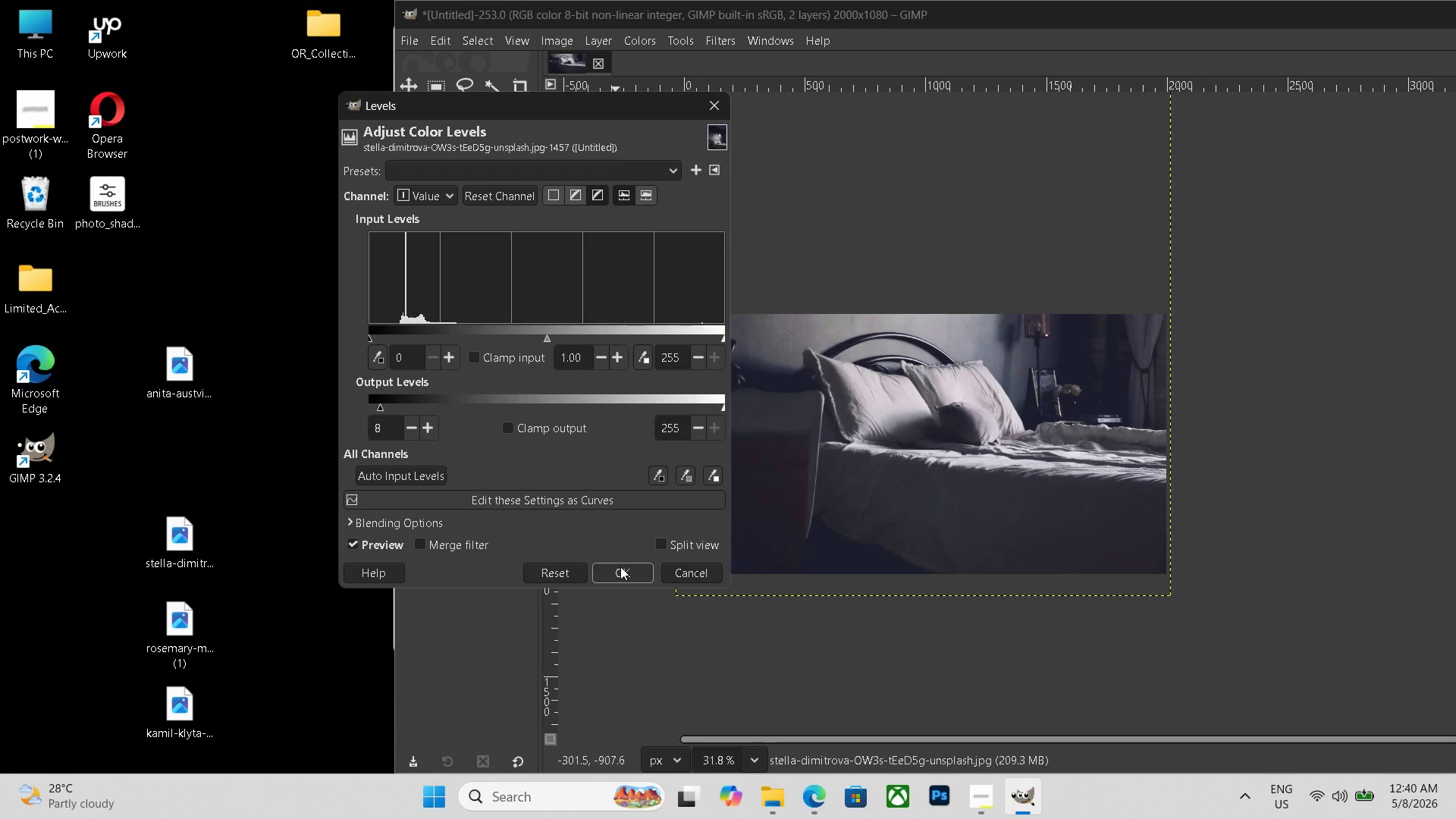 
left_click([621, 568])
 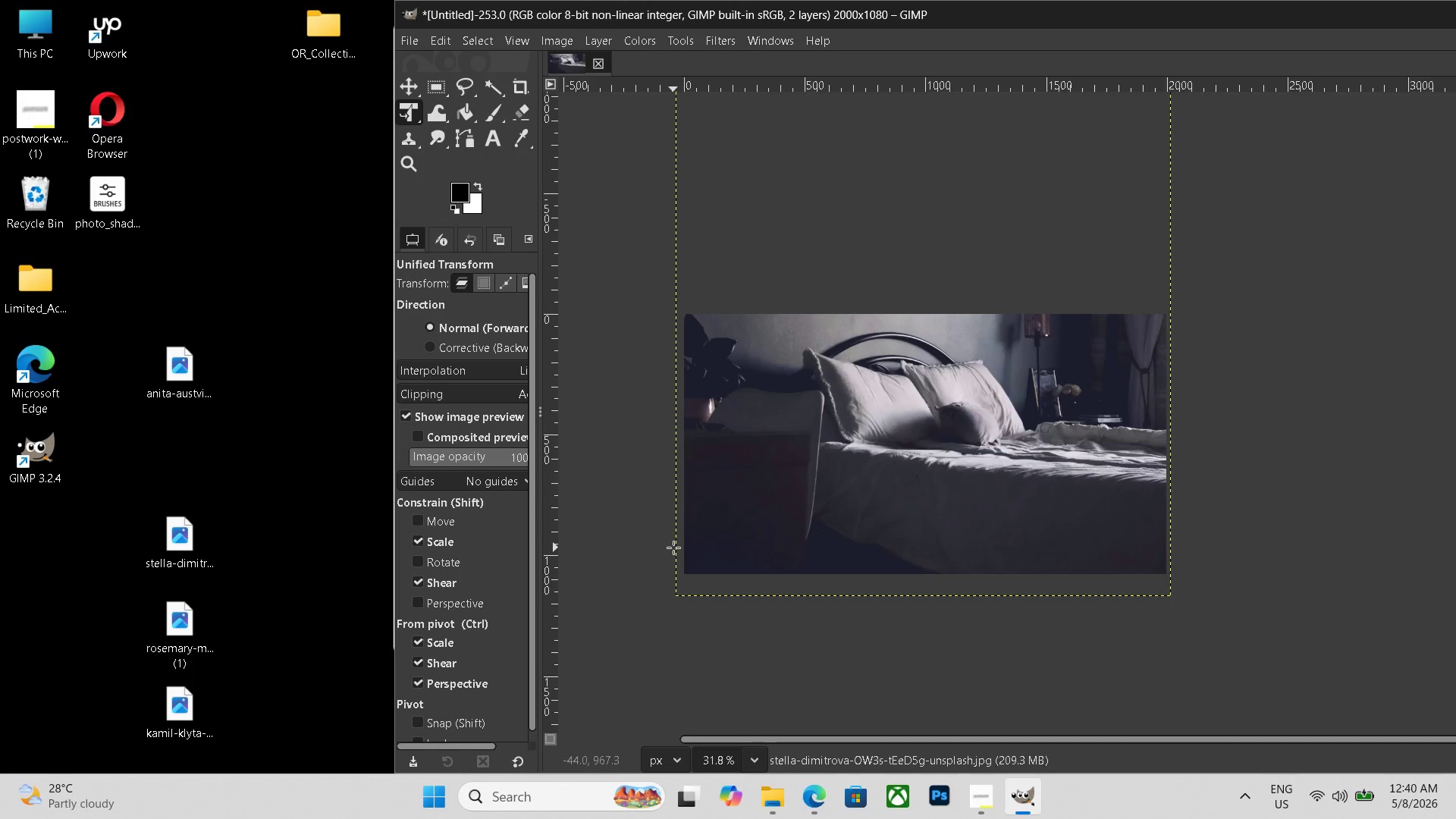 
key(Control+Shift+E)
 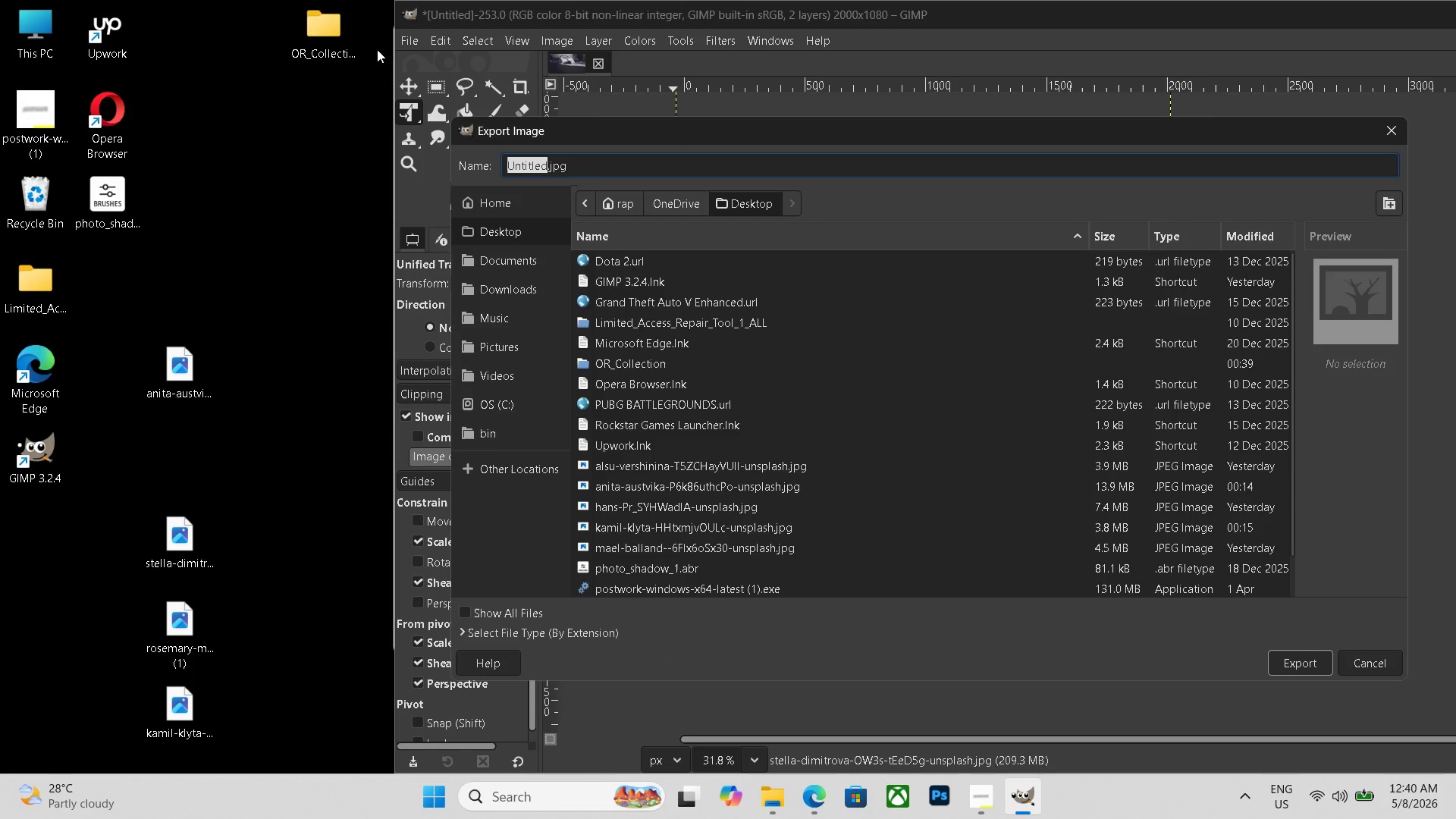 
double_click([337, 24])
 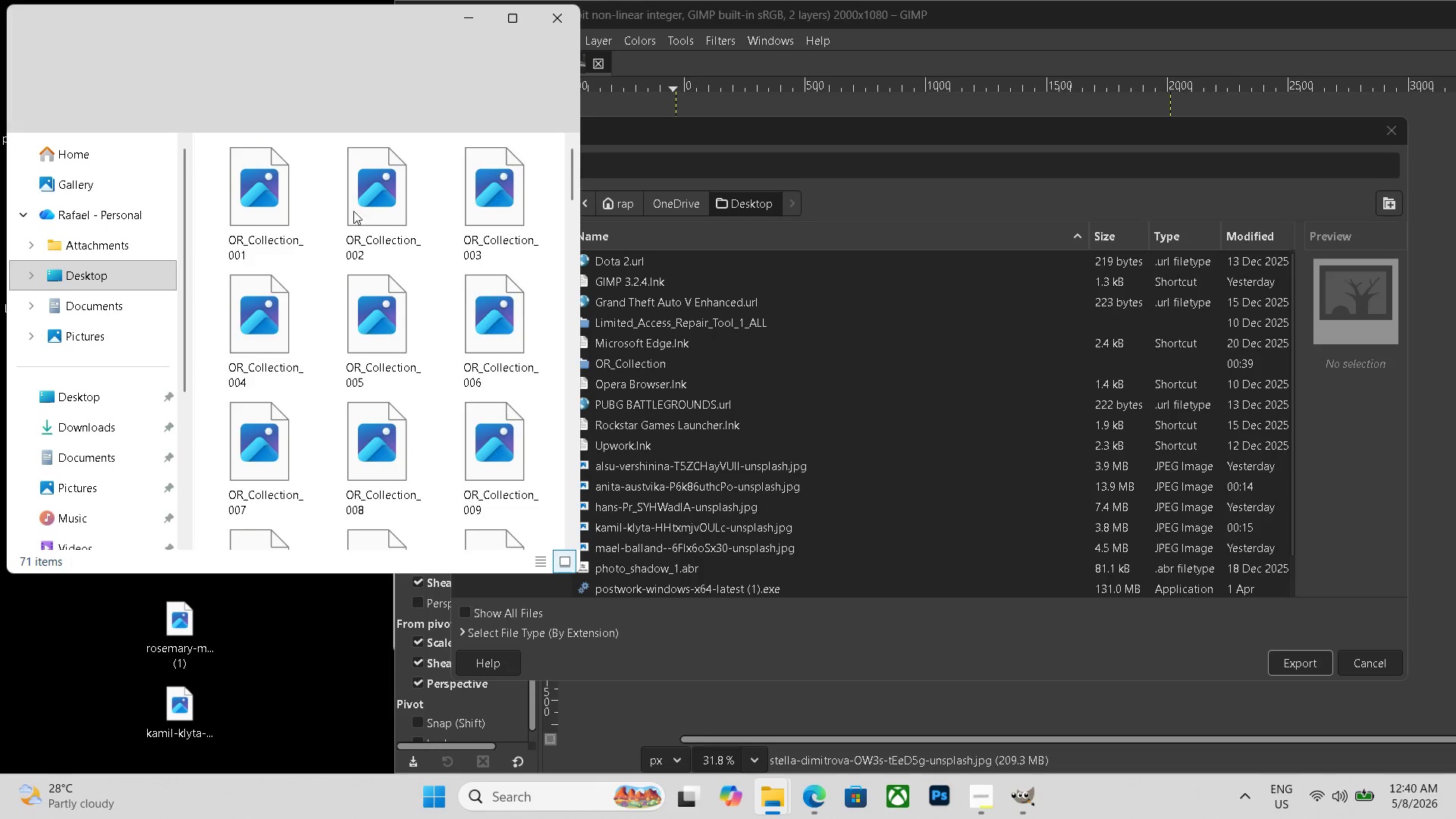 
scroll: coordinate [362, 233], scroll_direction: down, amount: 29.0
 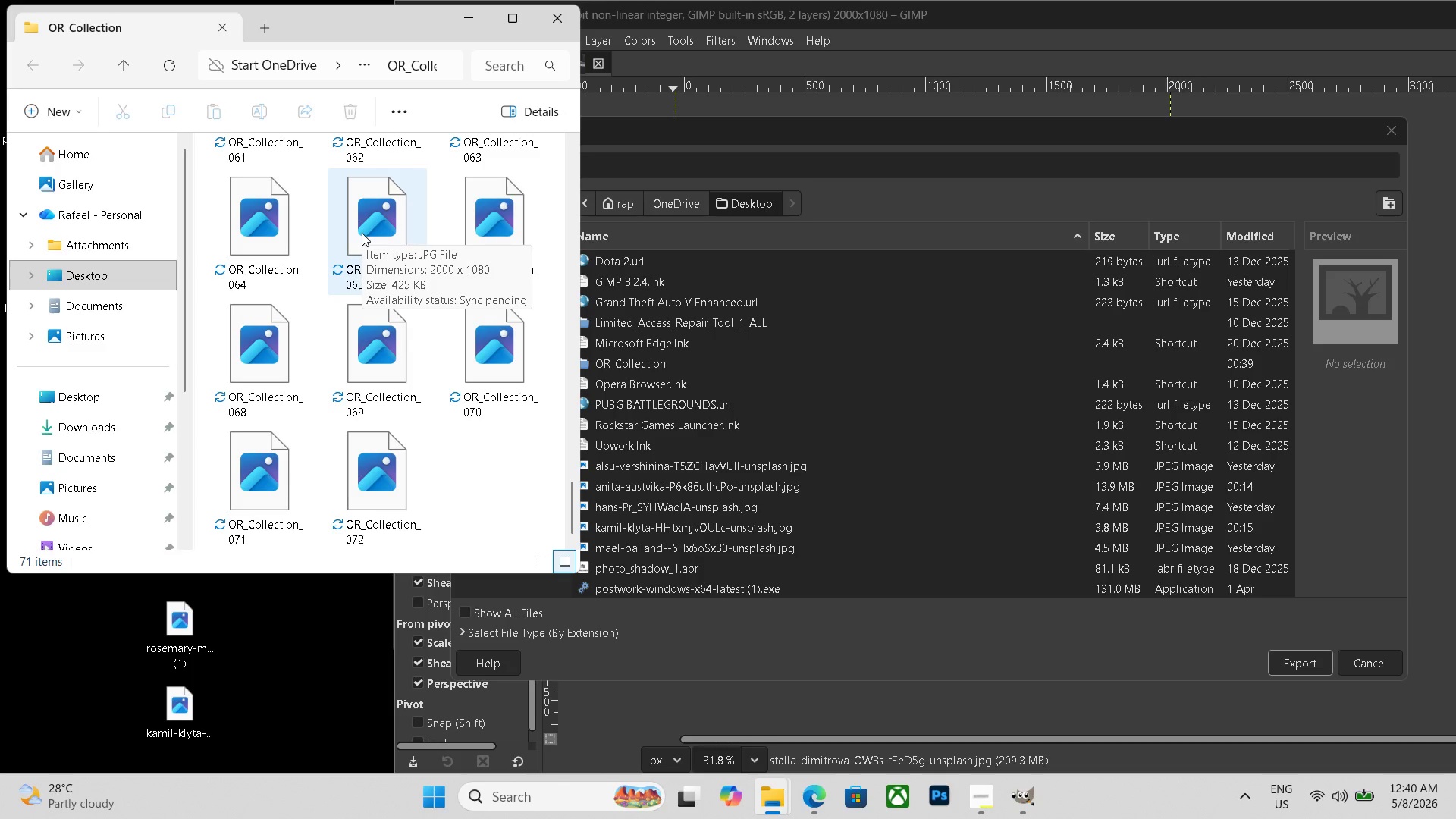 
wait(10.91)
 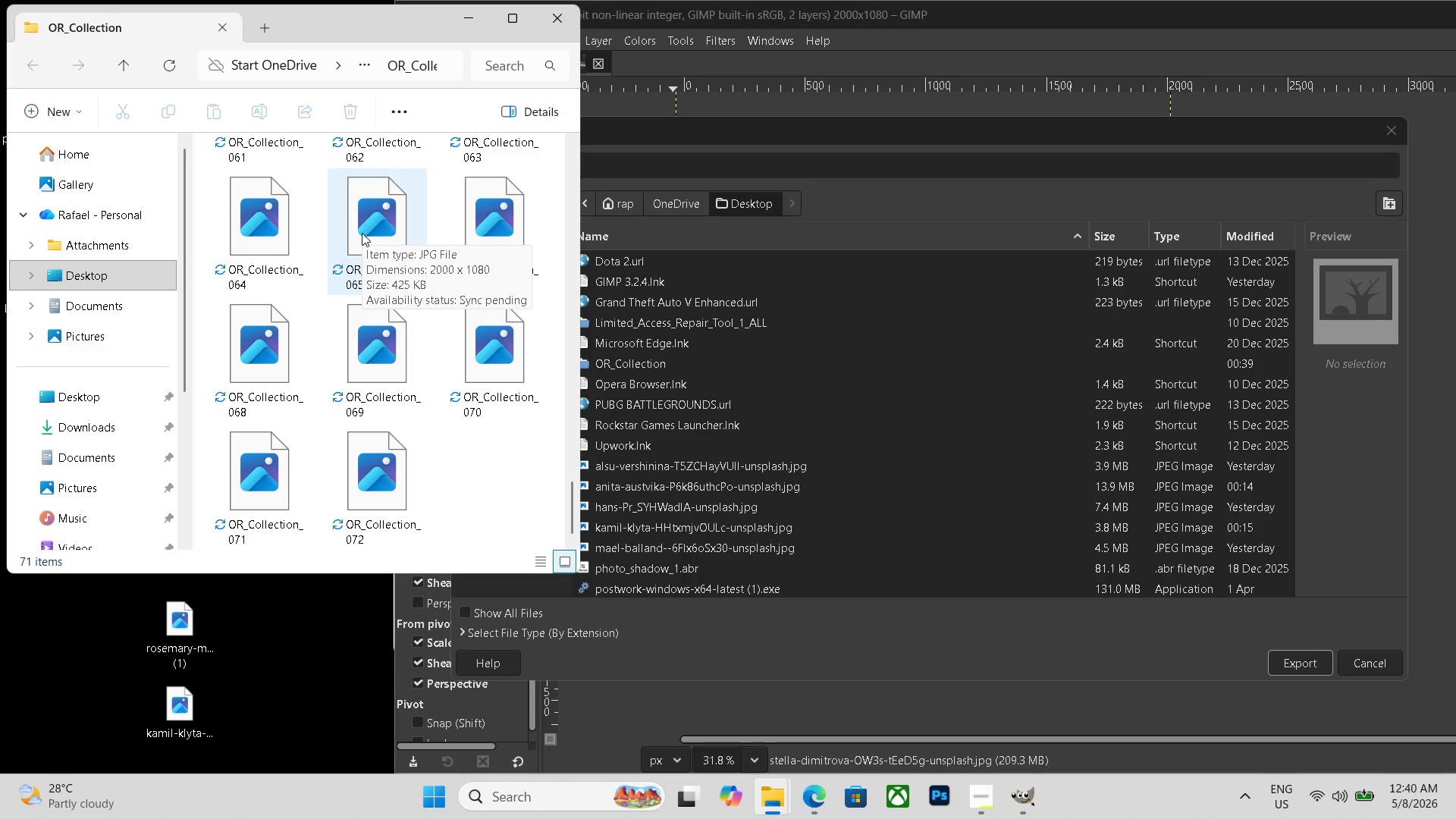 
left_click([560, 15])
 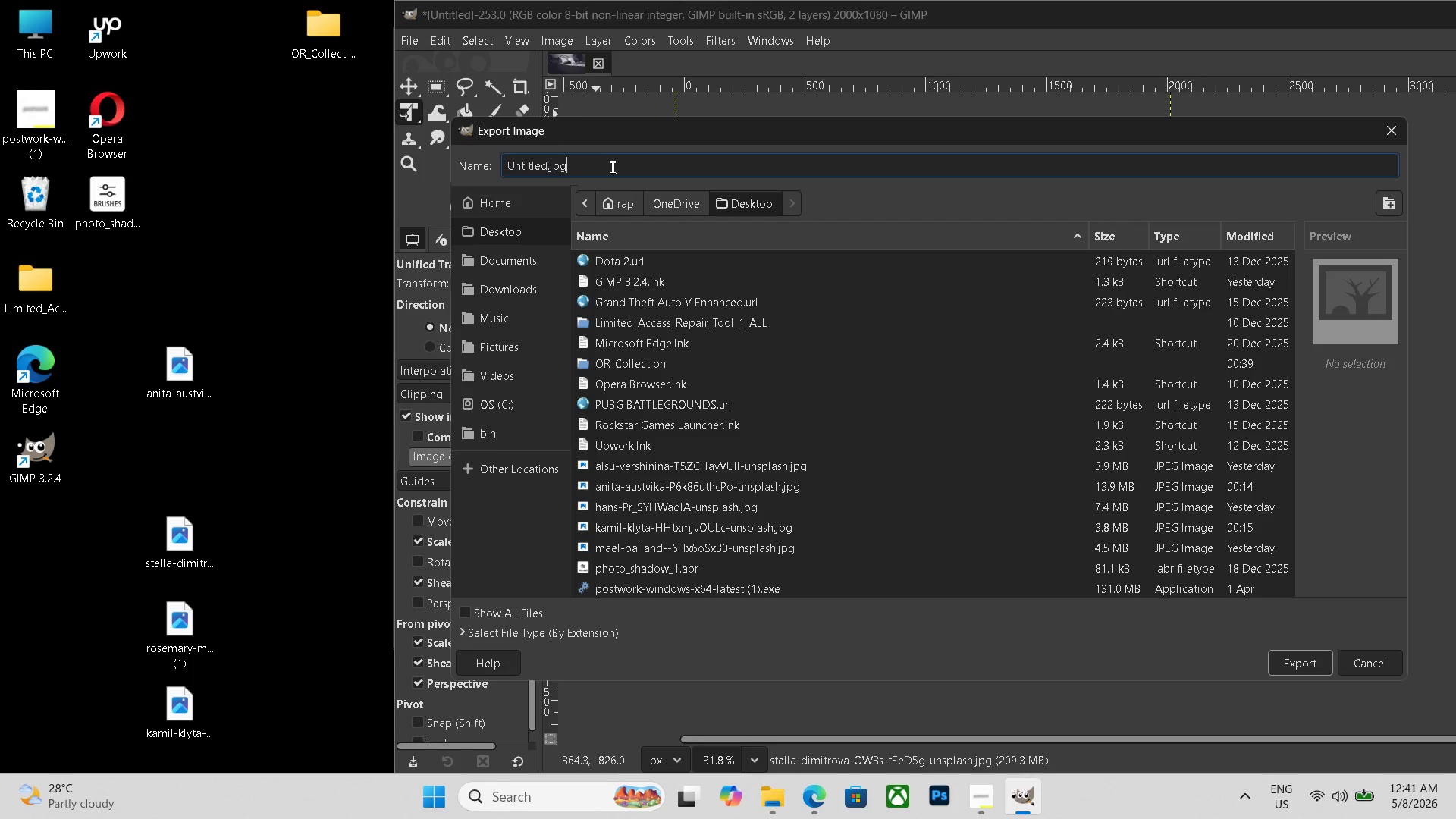 
double_click([611, 167])
 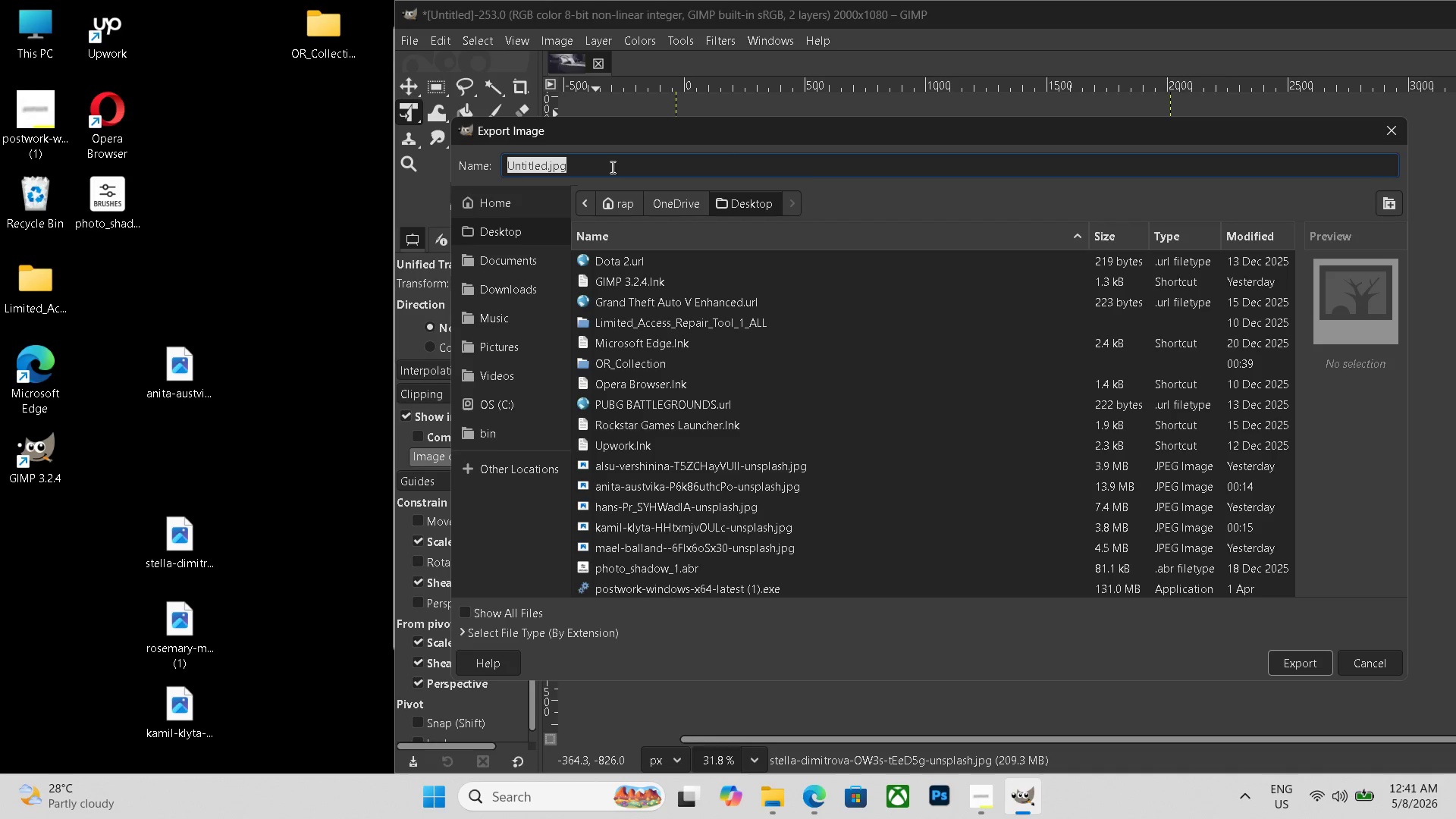 
triple_click([611, 167])
 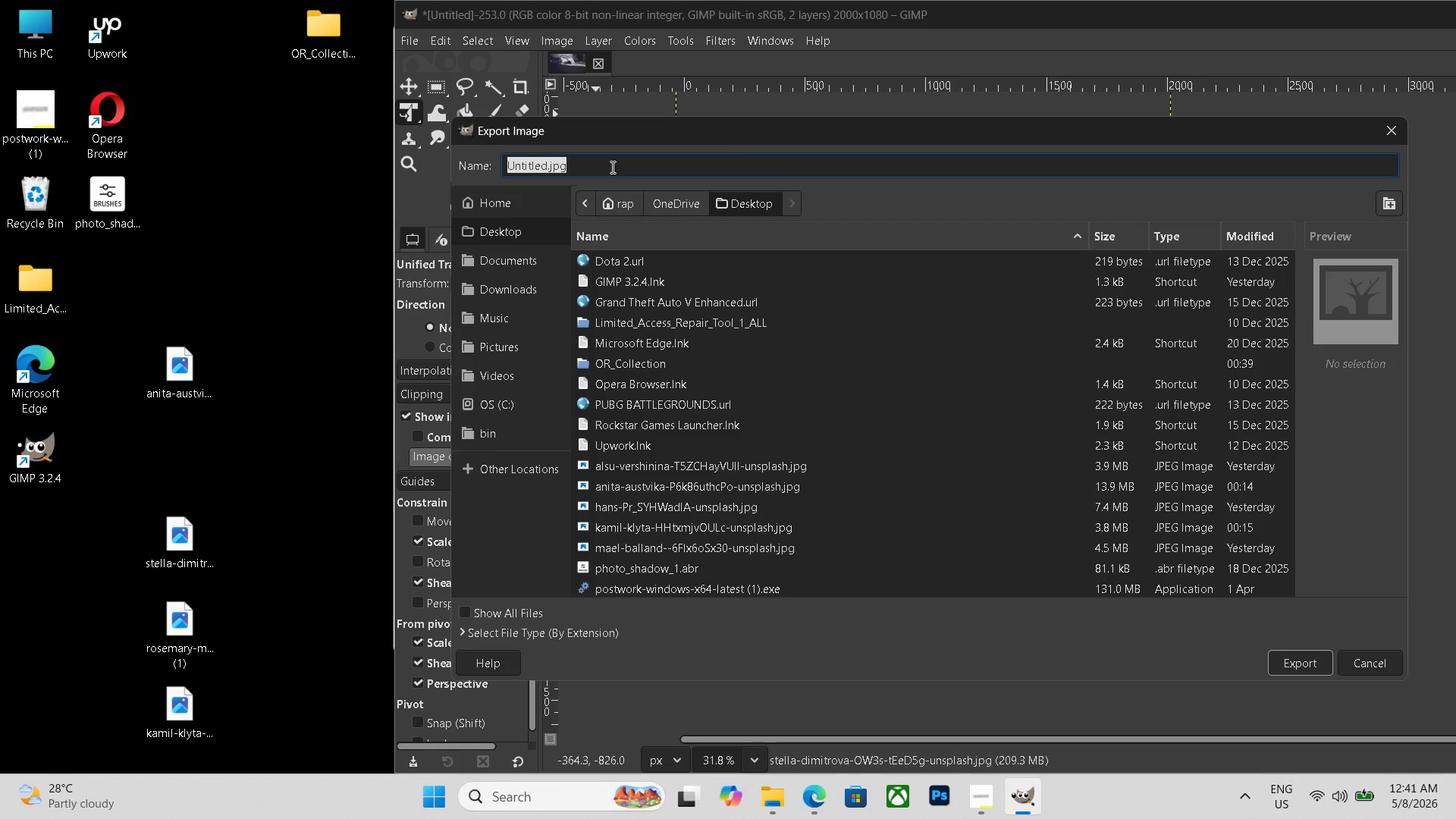 
key(Control+V)
 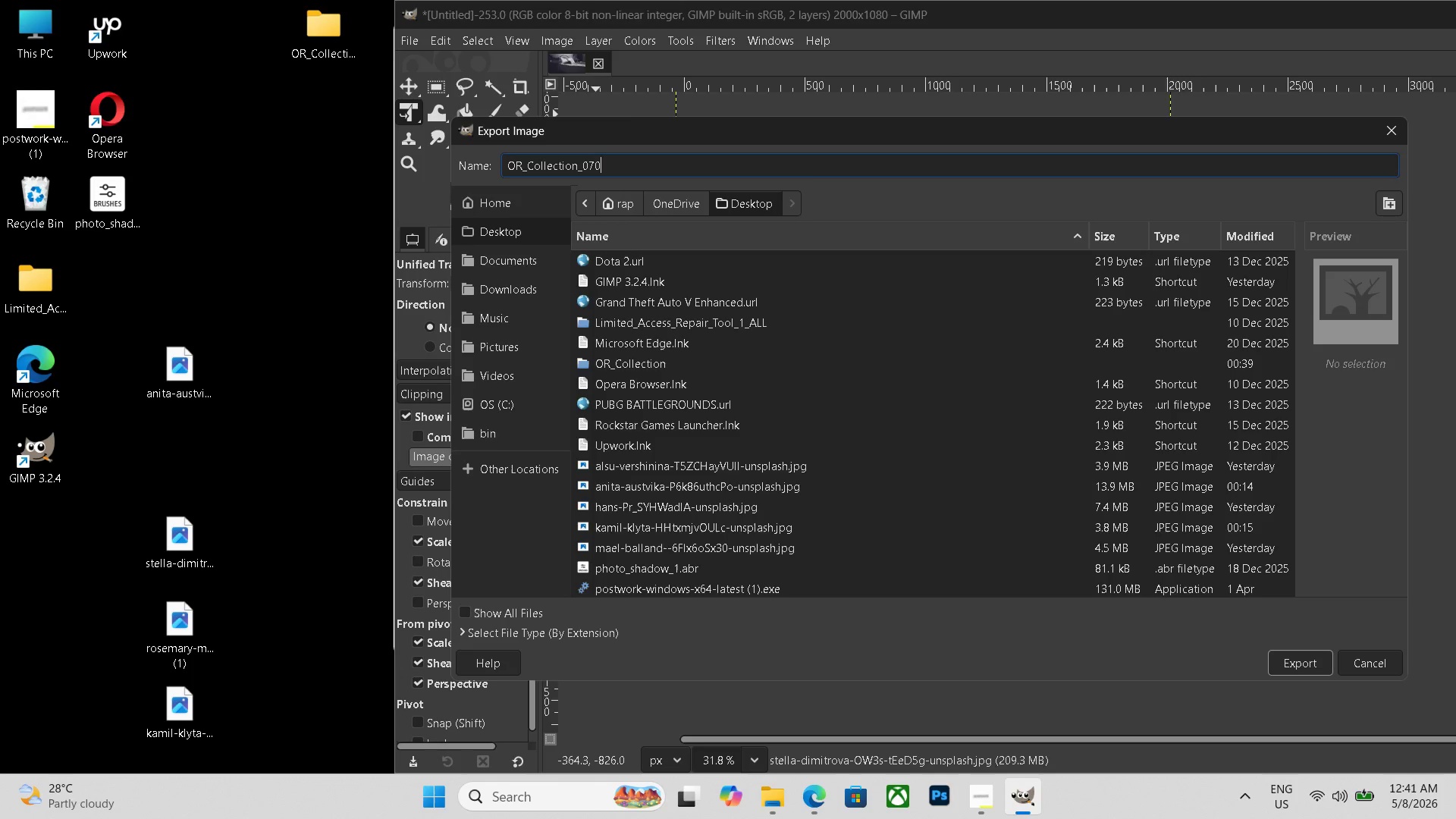 
left_click([611, 167])
 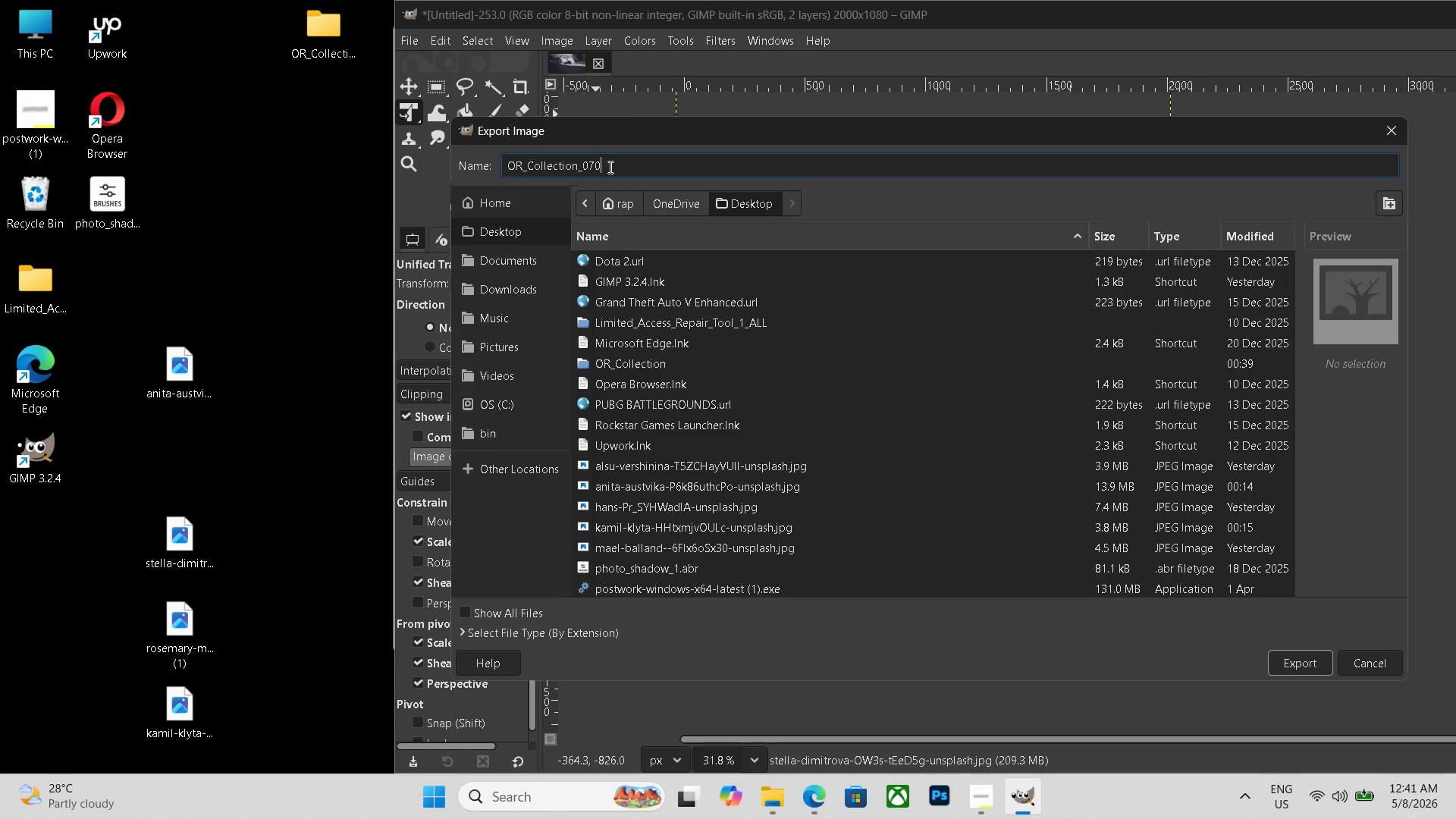 
wait(13.44)
 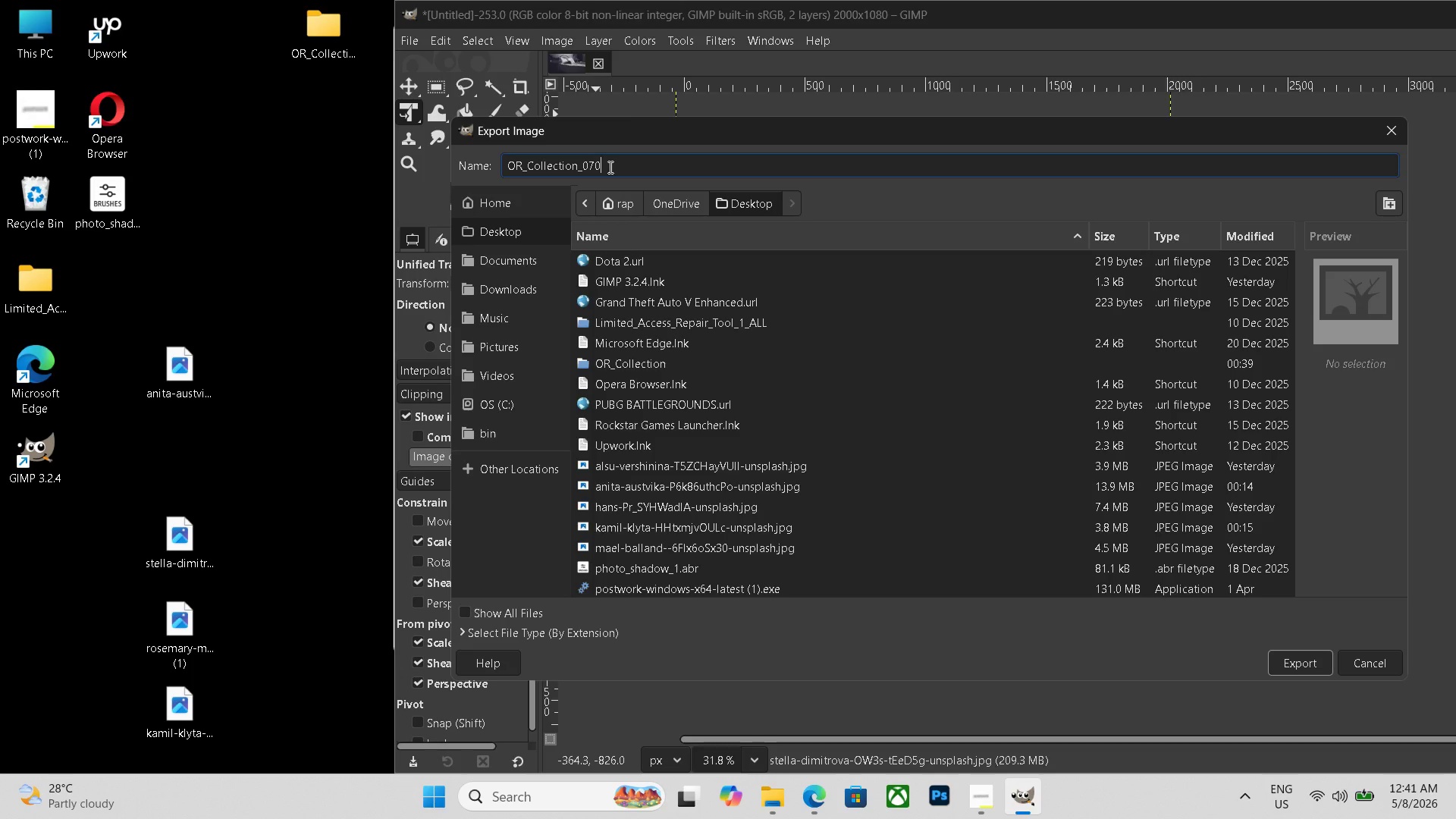 
double_click([318, 28])
 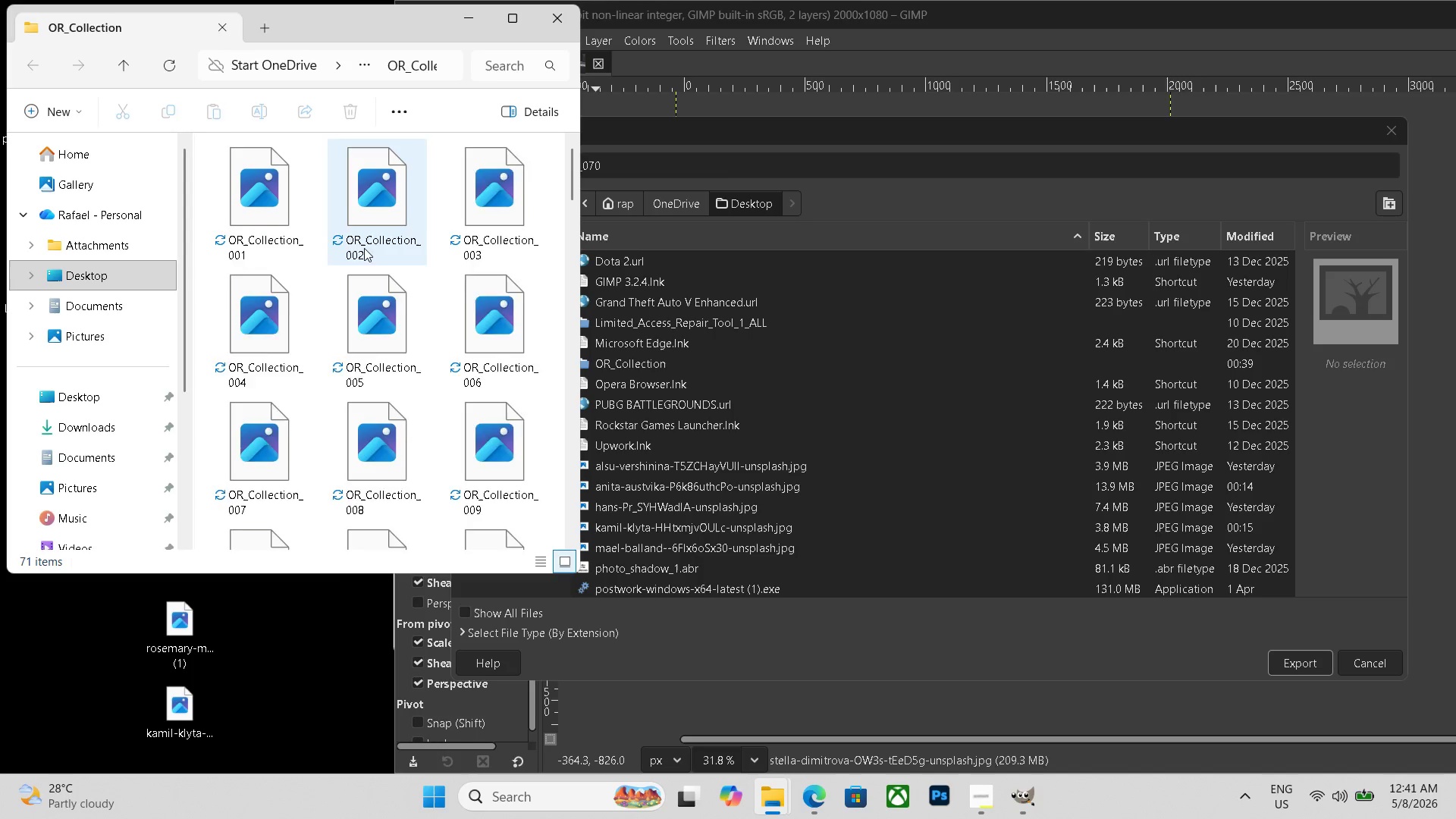 
scroll: coordinate [367, 257], scroll_direction: down, amount: 23.0
 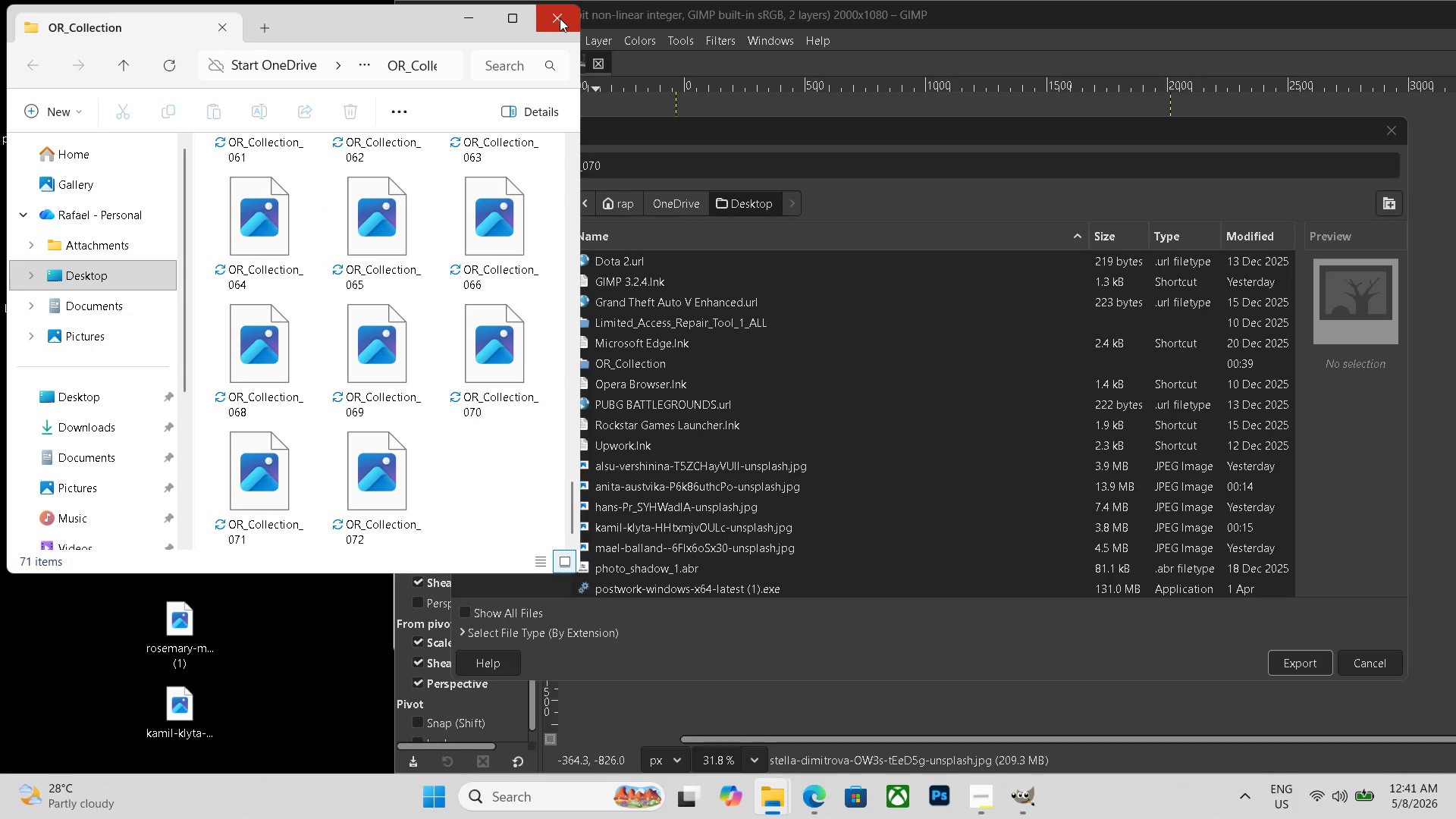 
left_click([560, 18])
 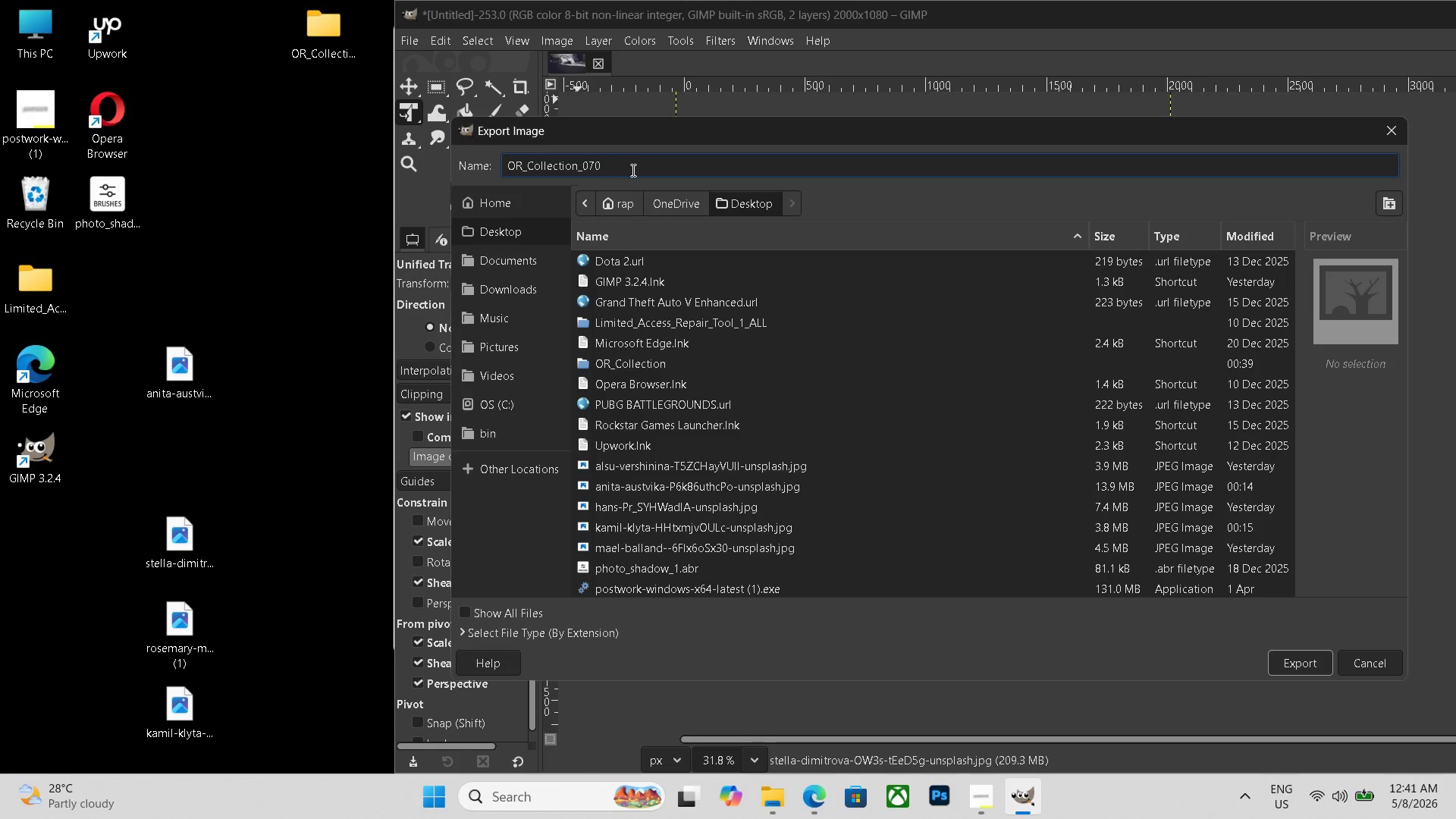 
key(Backspace)
 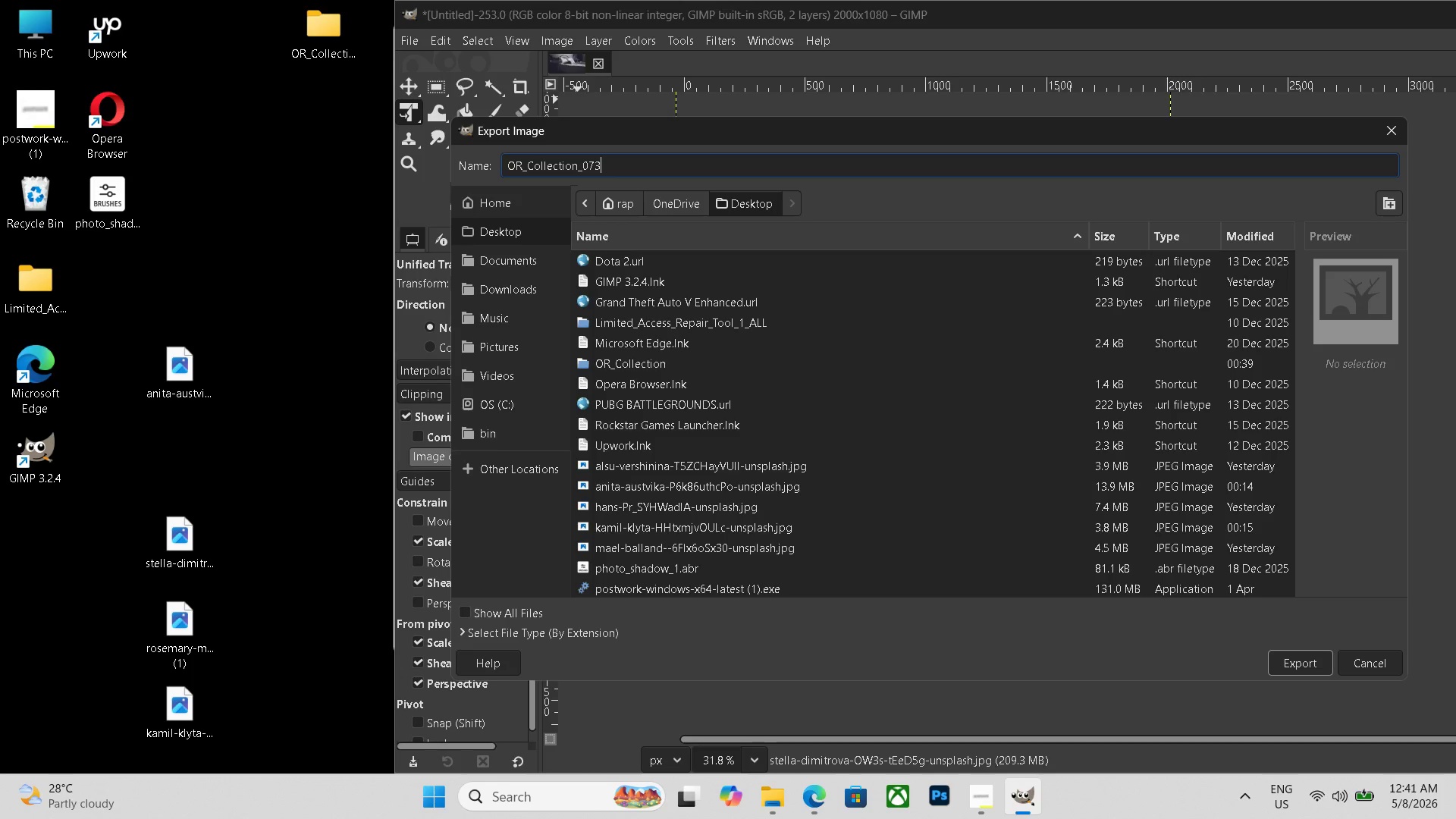 
key(Numpad3)
 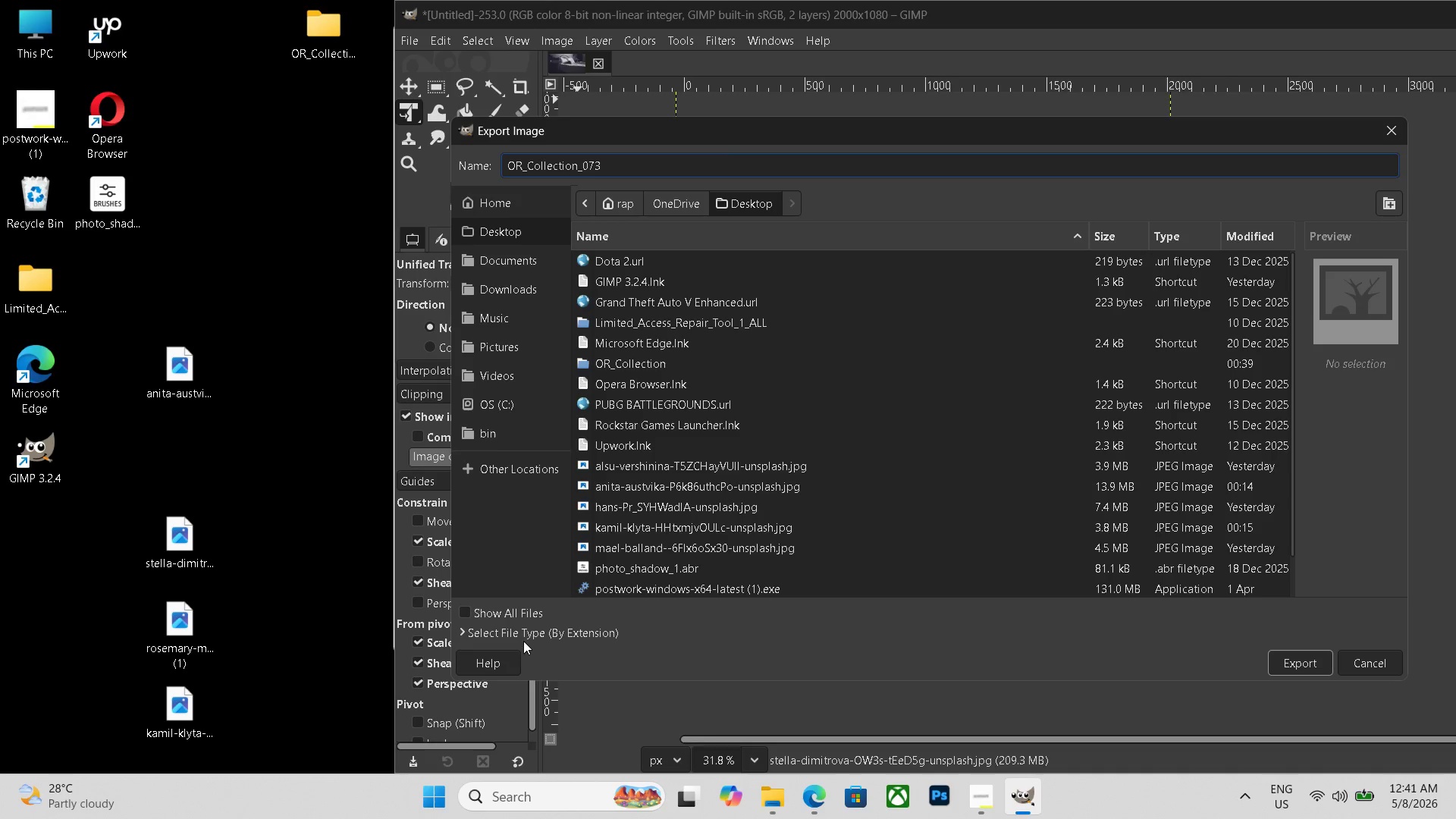 
left_click([534, 636])
 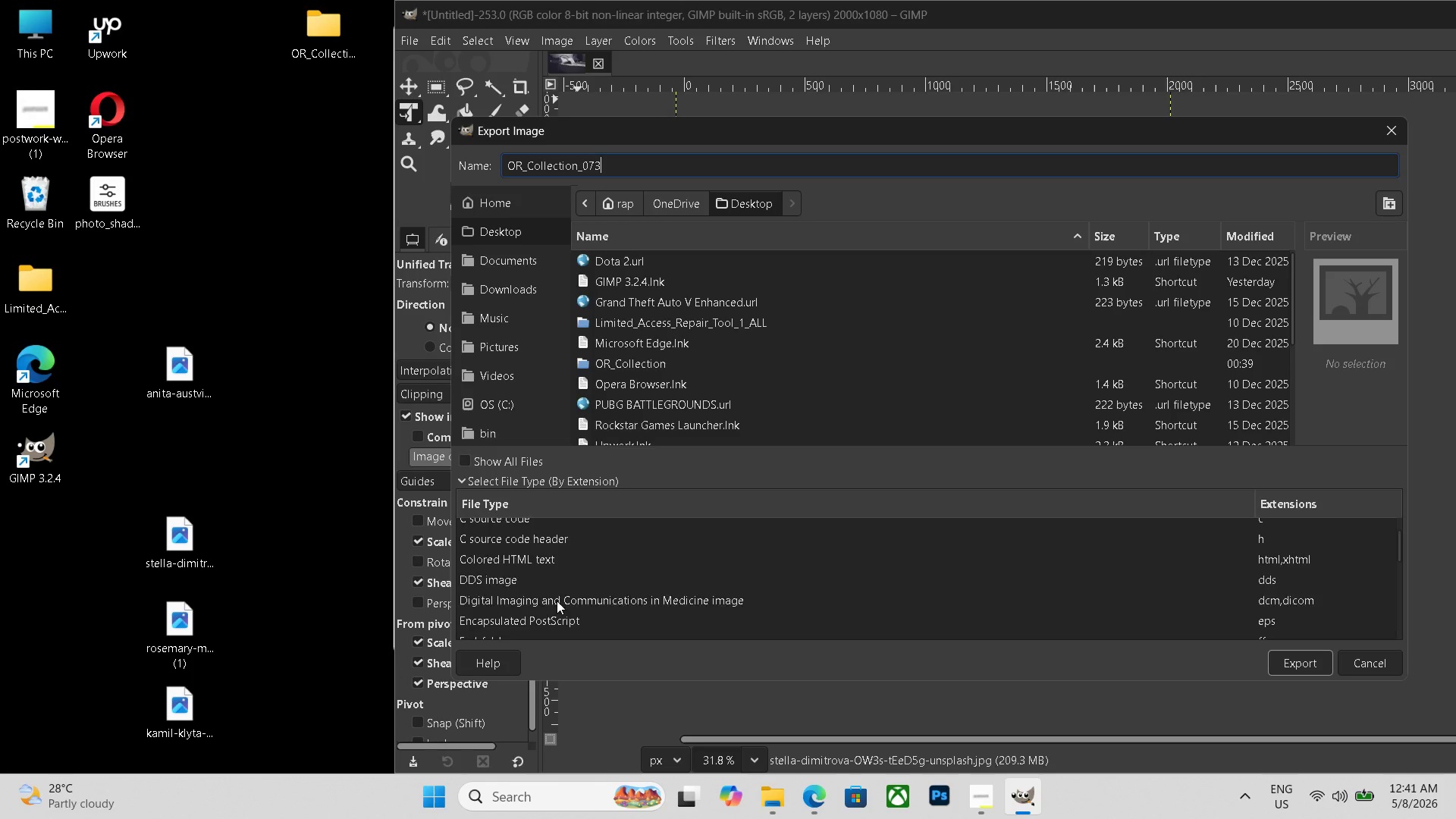 
scroll: coordinate [549, 598], scroll_direction: down, amount: 22.0
 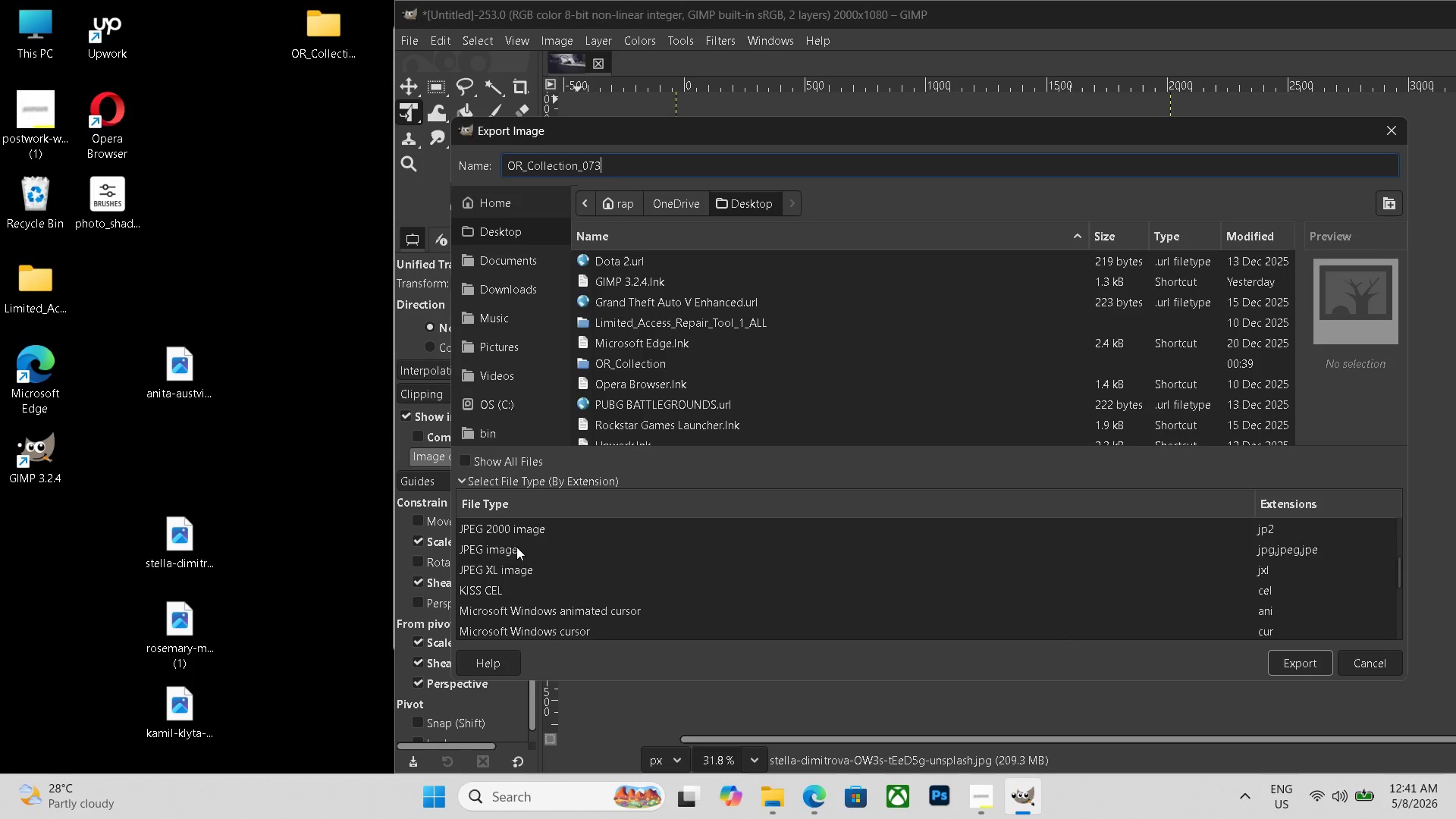 
left_click([519, 541])
 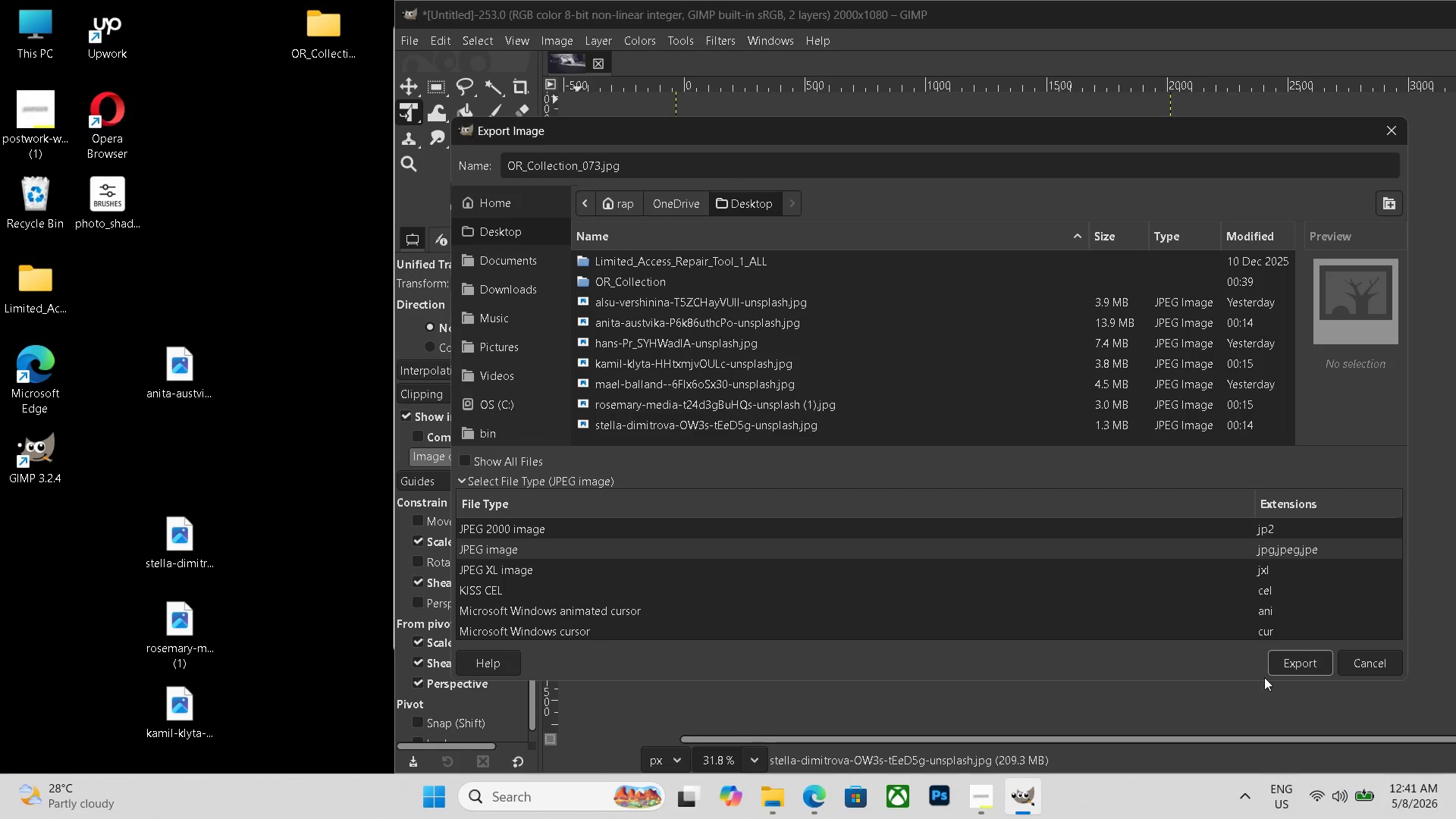 
wait(15.81)
 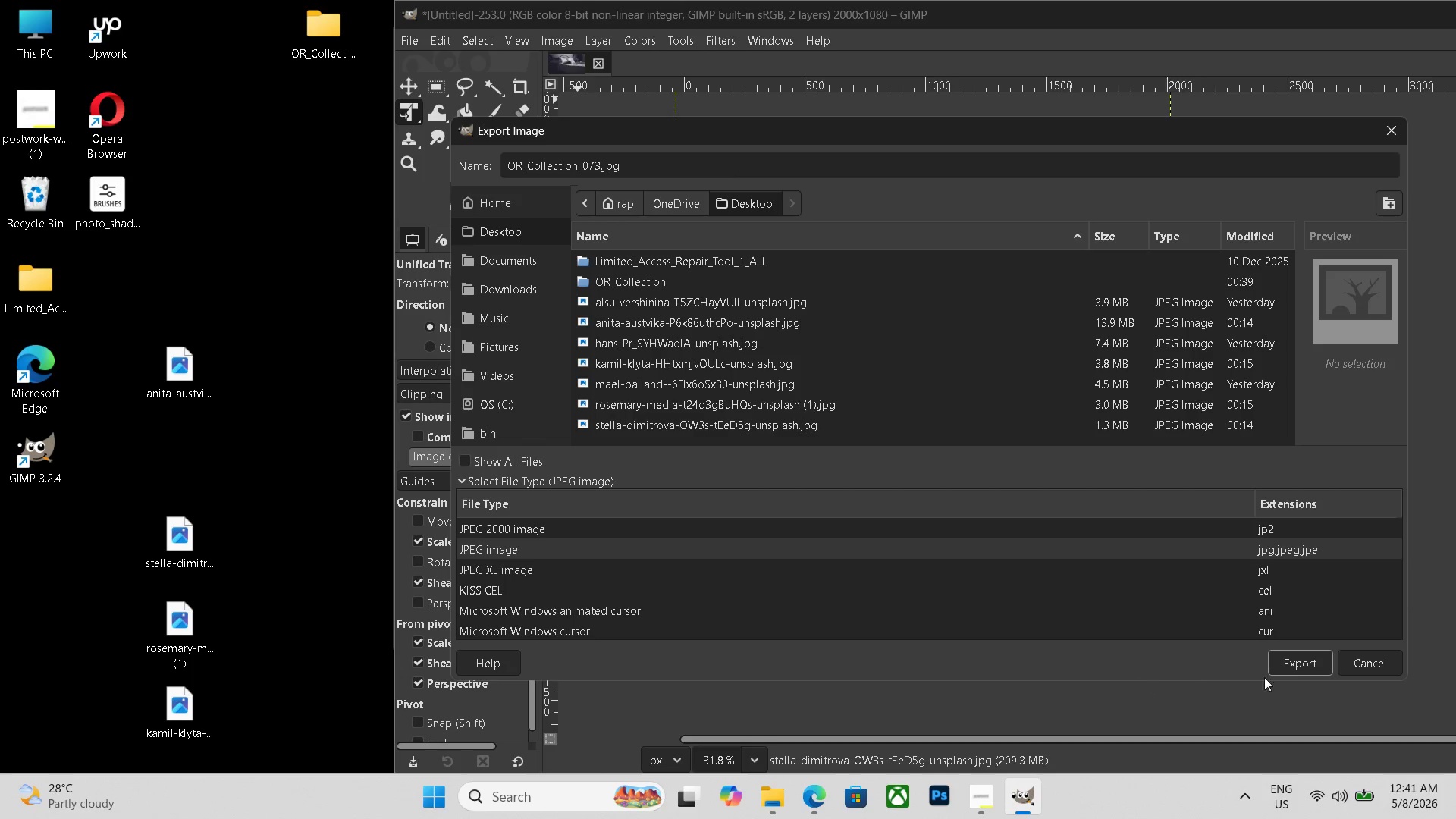 
left_click([1288, 649])
 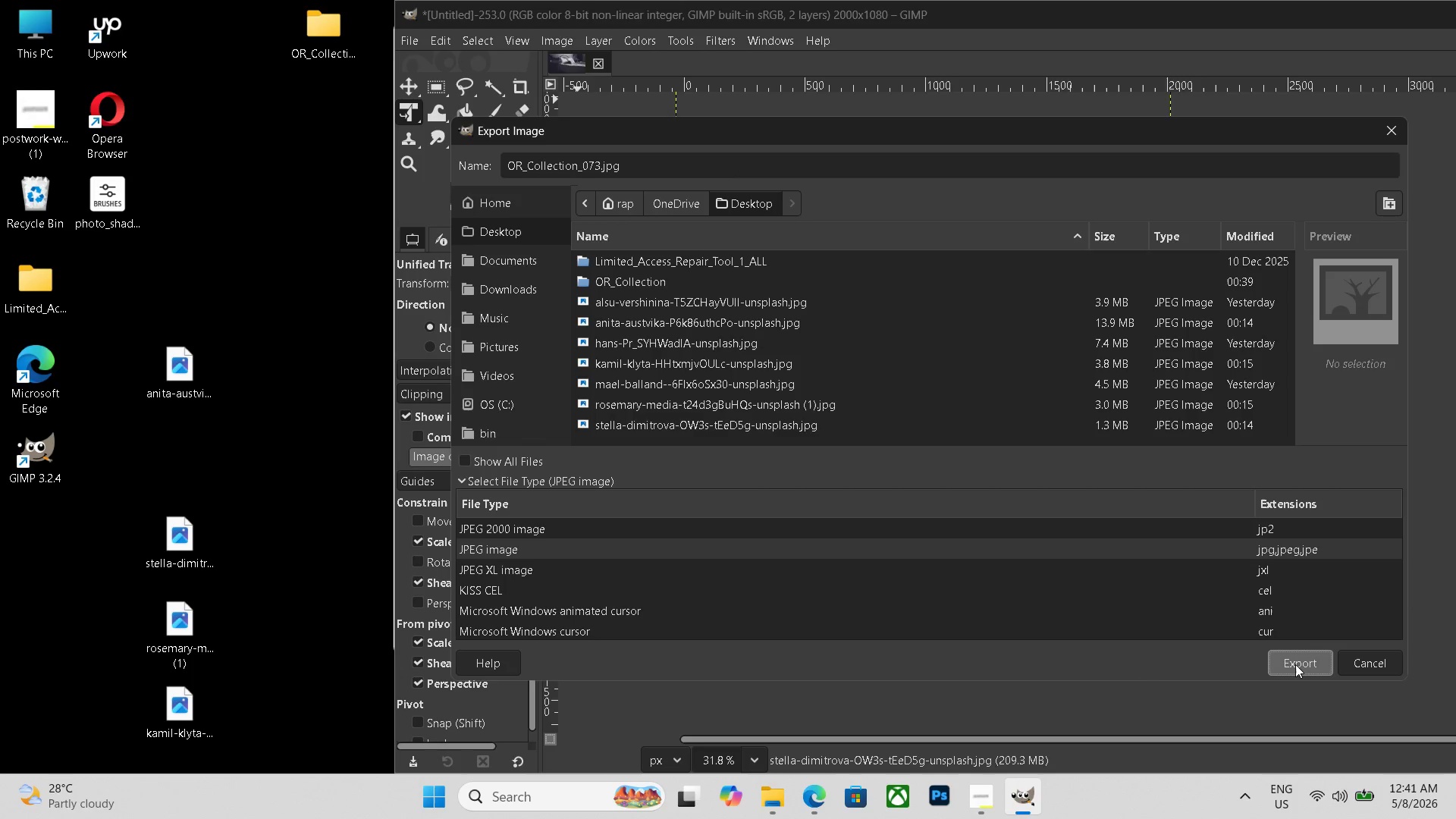 
left_click([1295, 664])
 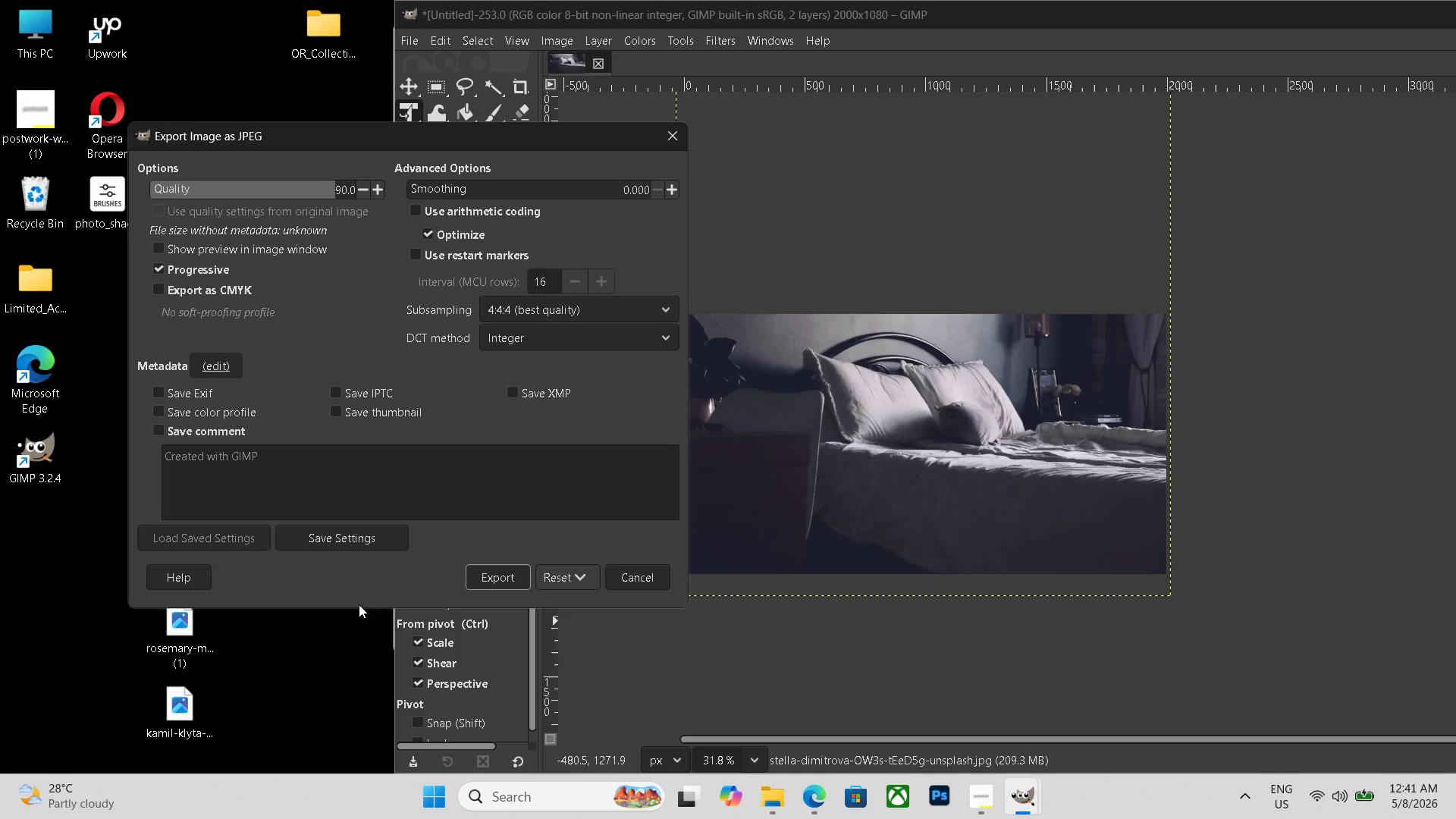 
left_click([522, 577])
 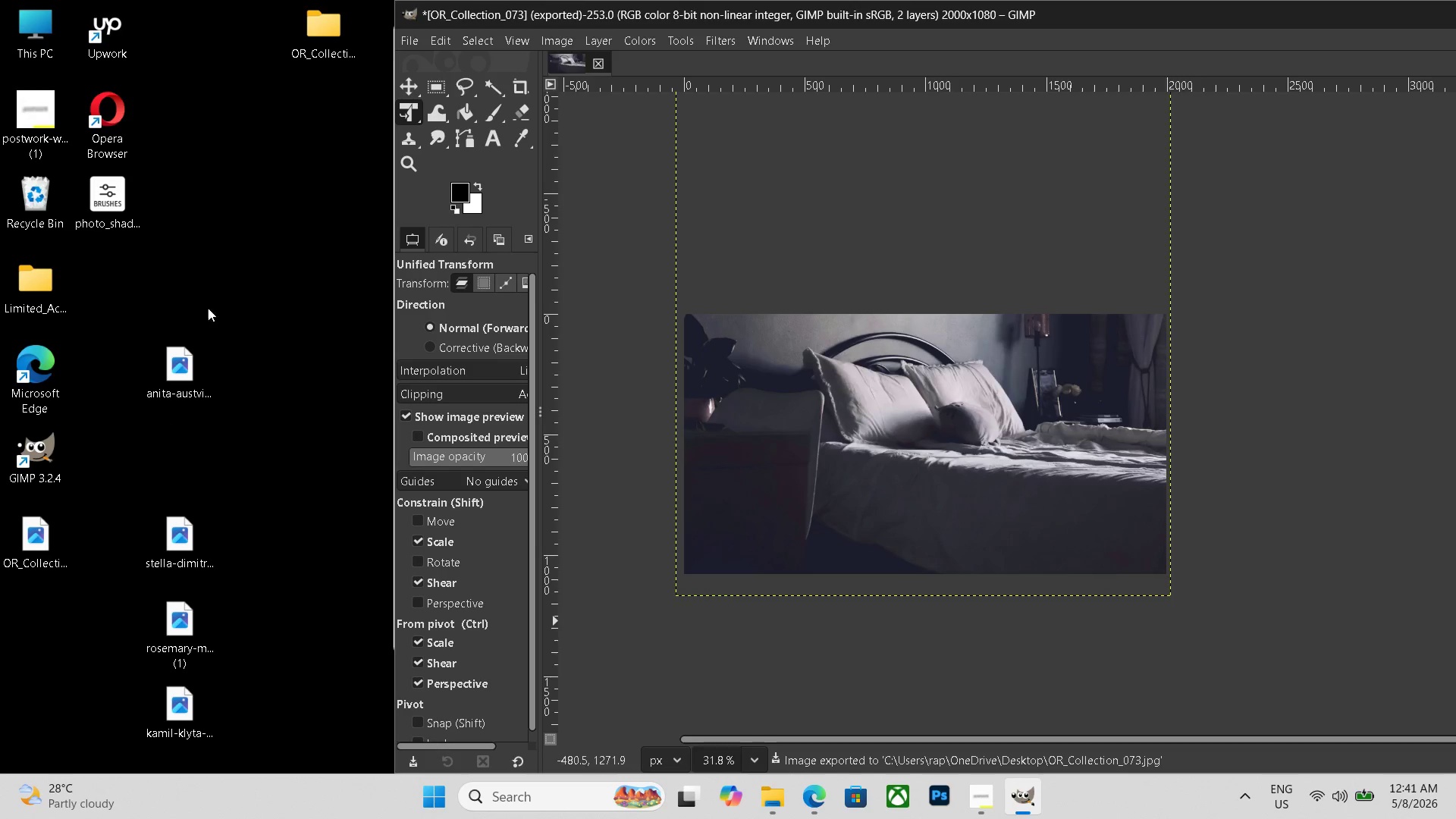 
double_click([293, 36])
 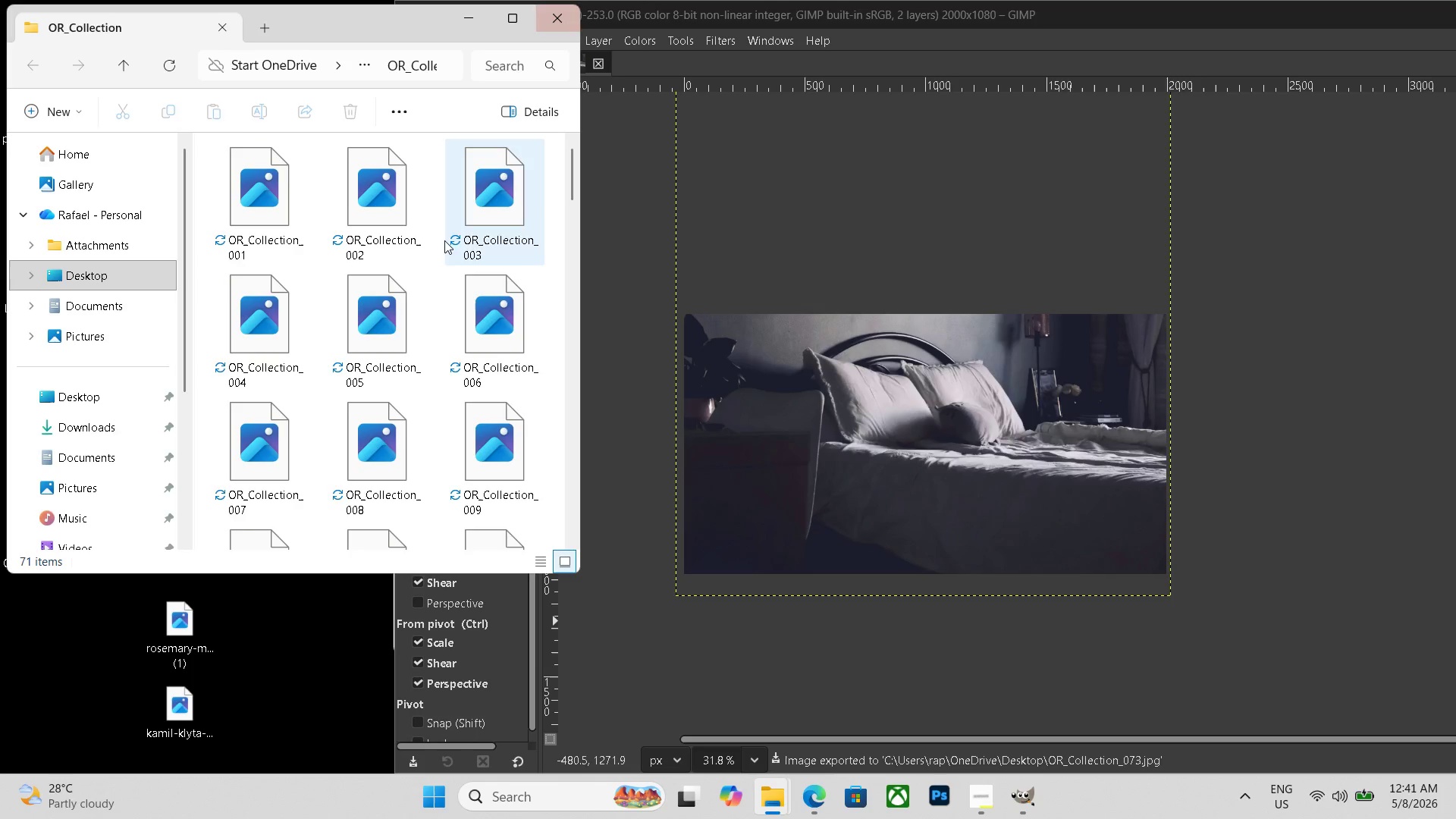 
left_click([438, 287])
 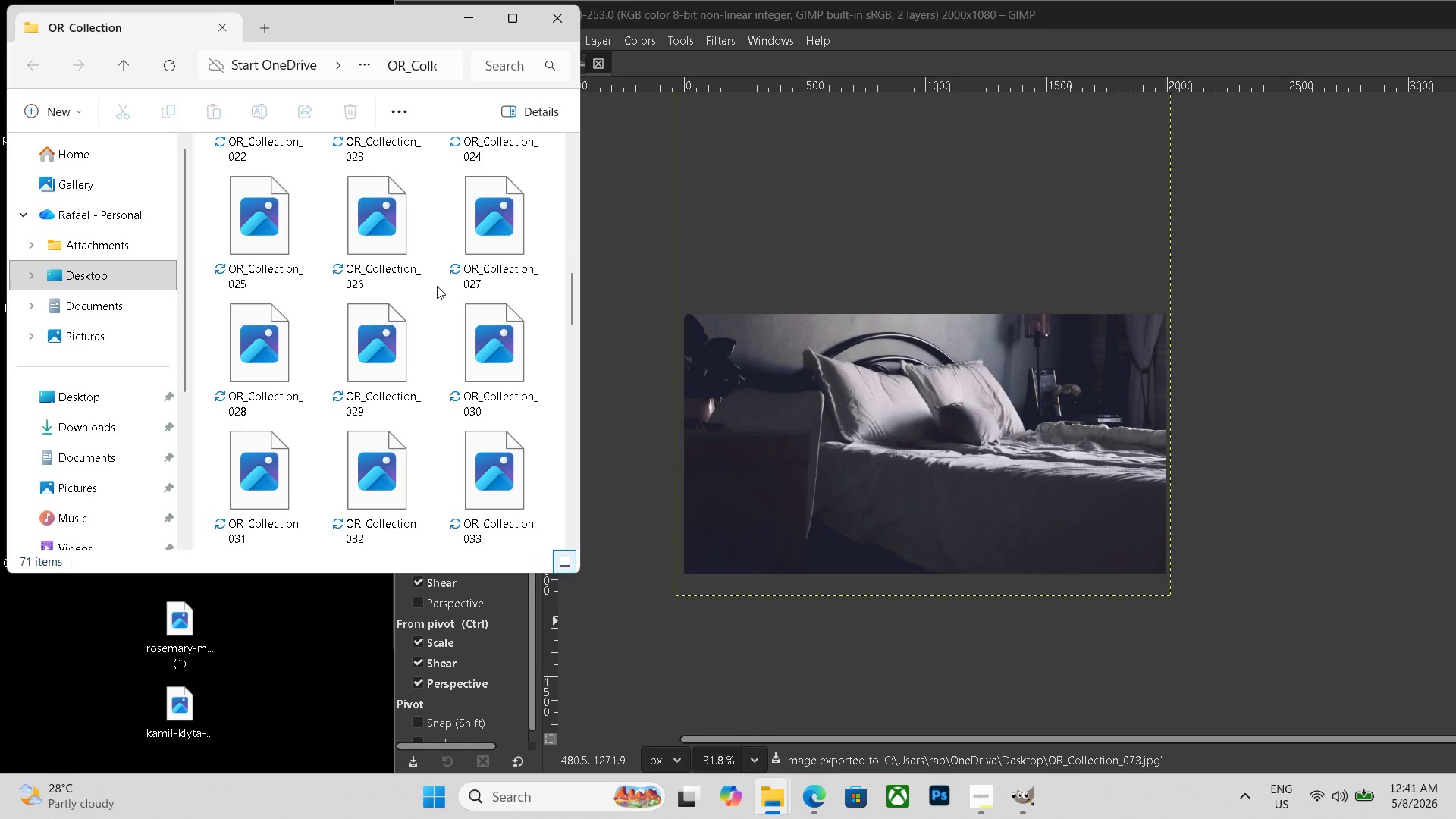 
scroll: coordinate [438, 281], scroll_direction: down, amount: 20.0
 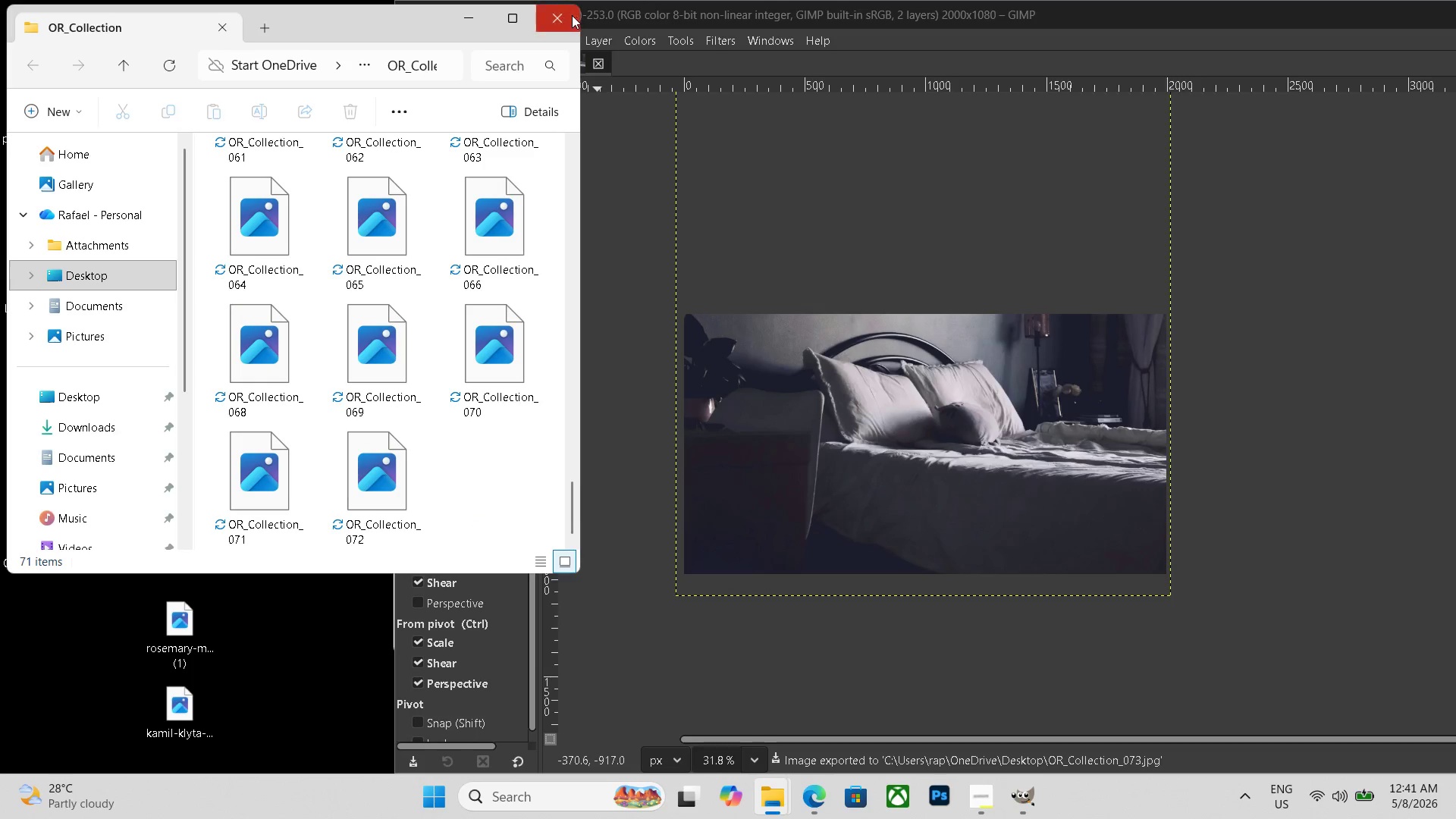 
left_click([572, 15])
 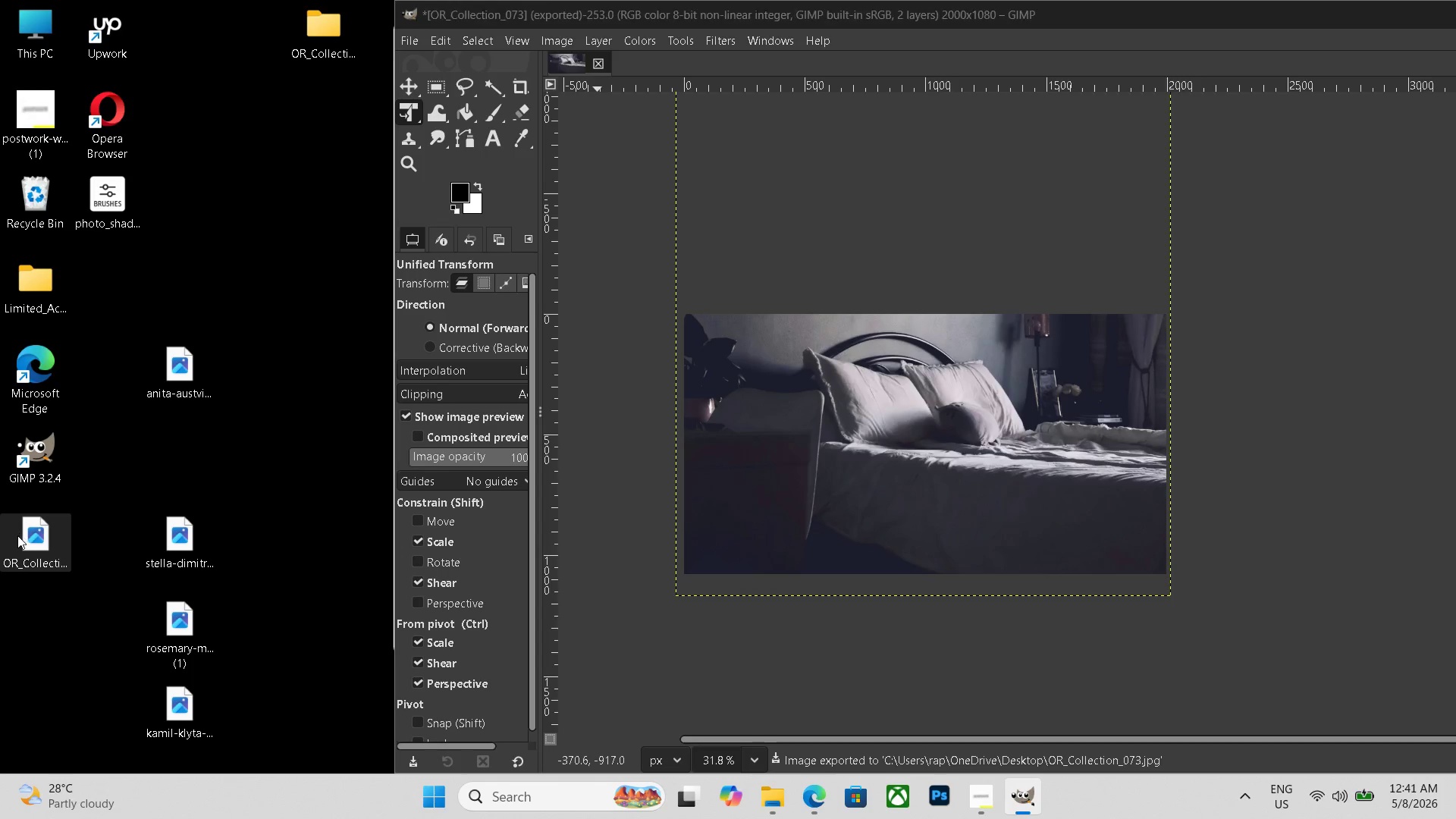 
left_click_drag(start_coordinate=[17, 535], to_coordinate=[291, 45])
 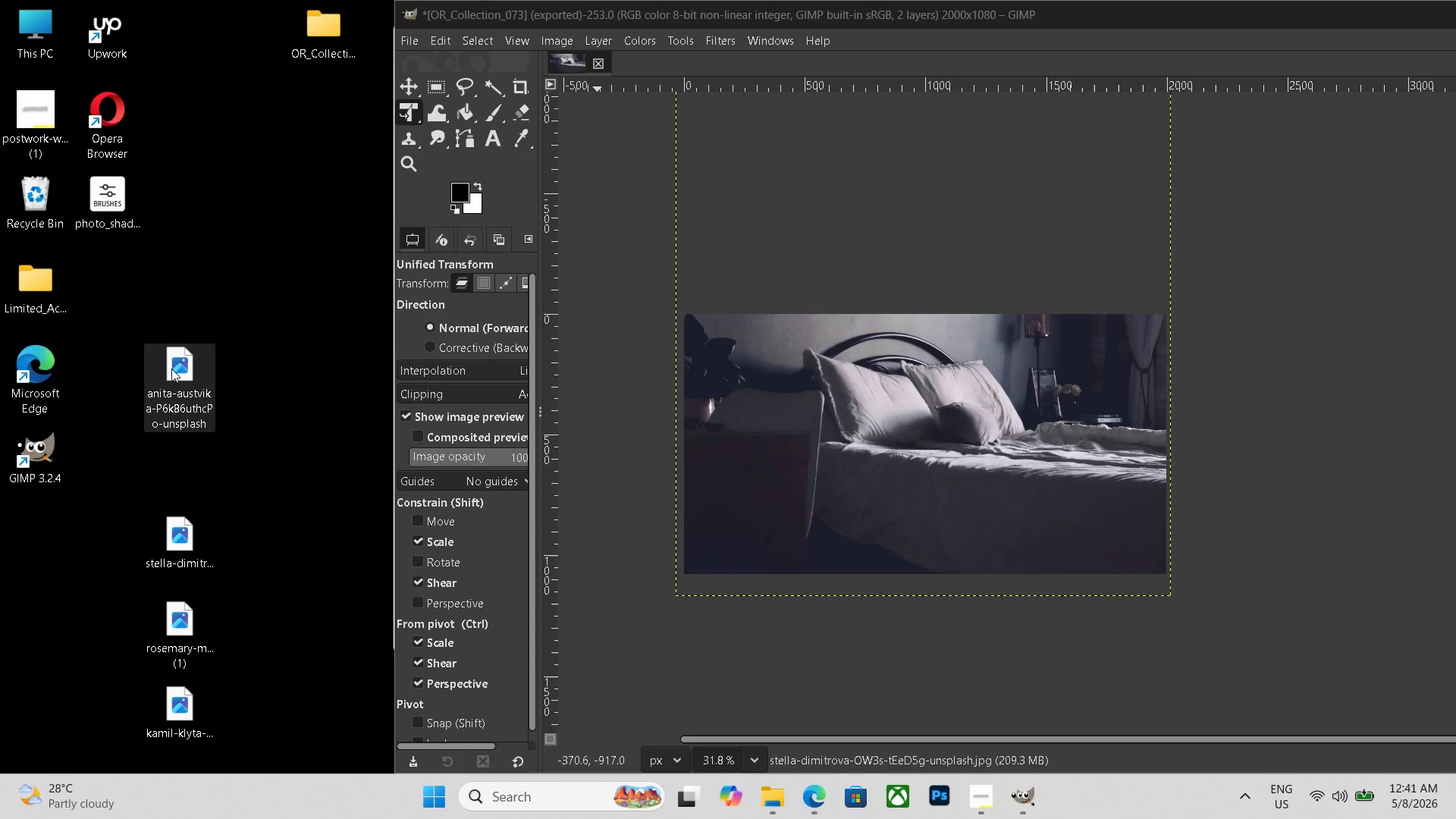 
double_click([171, 369])
 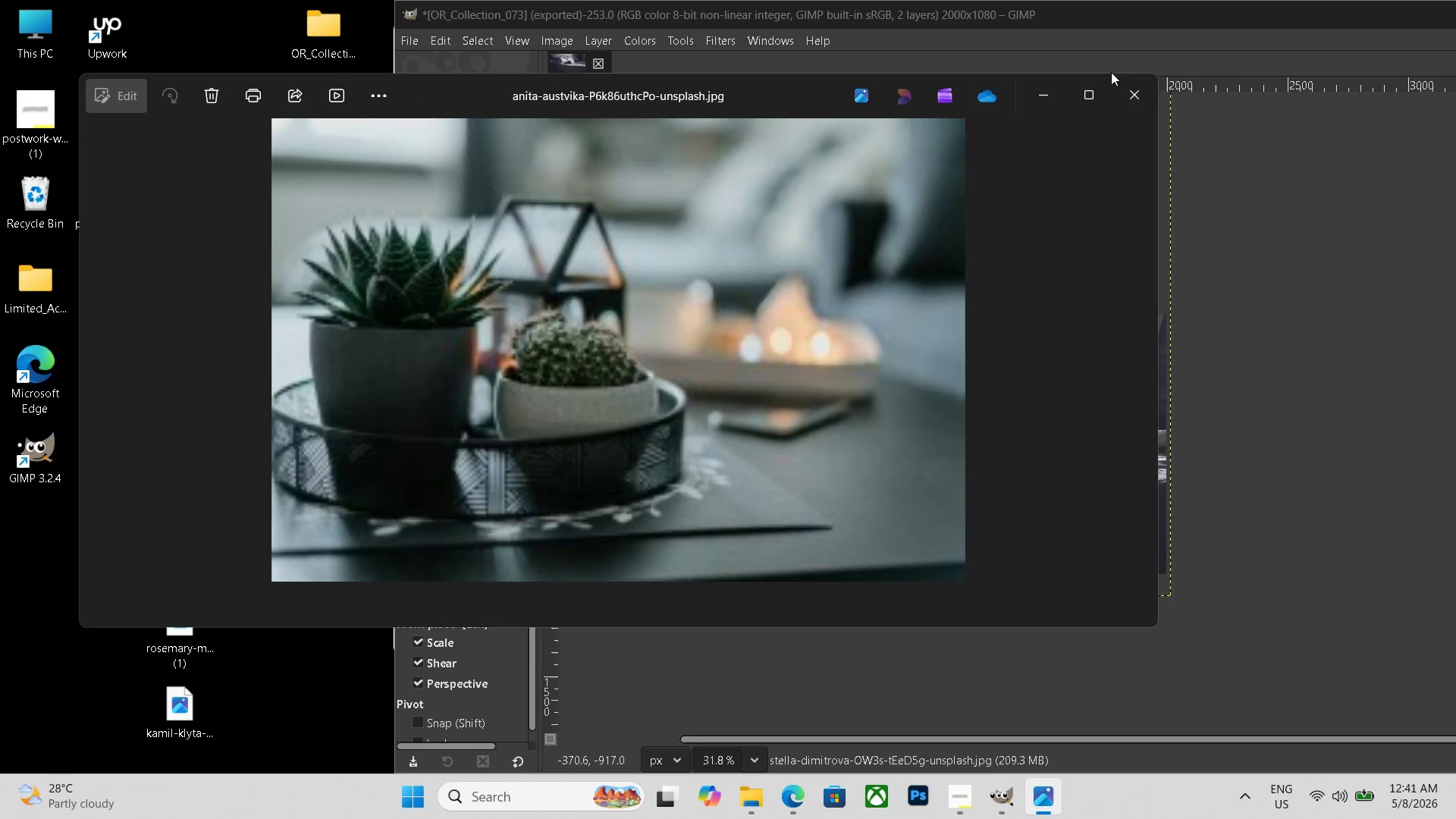 
left_click([1134, 99])
 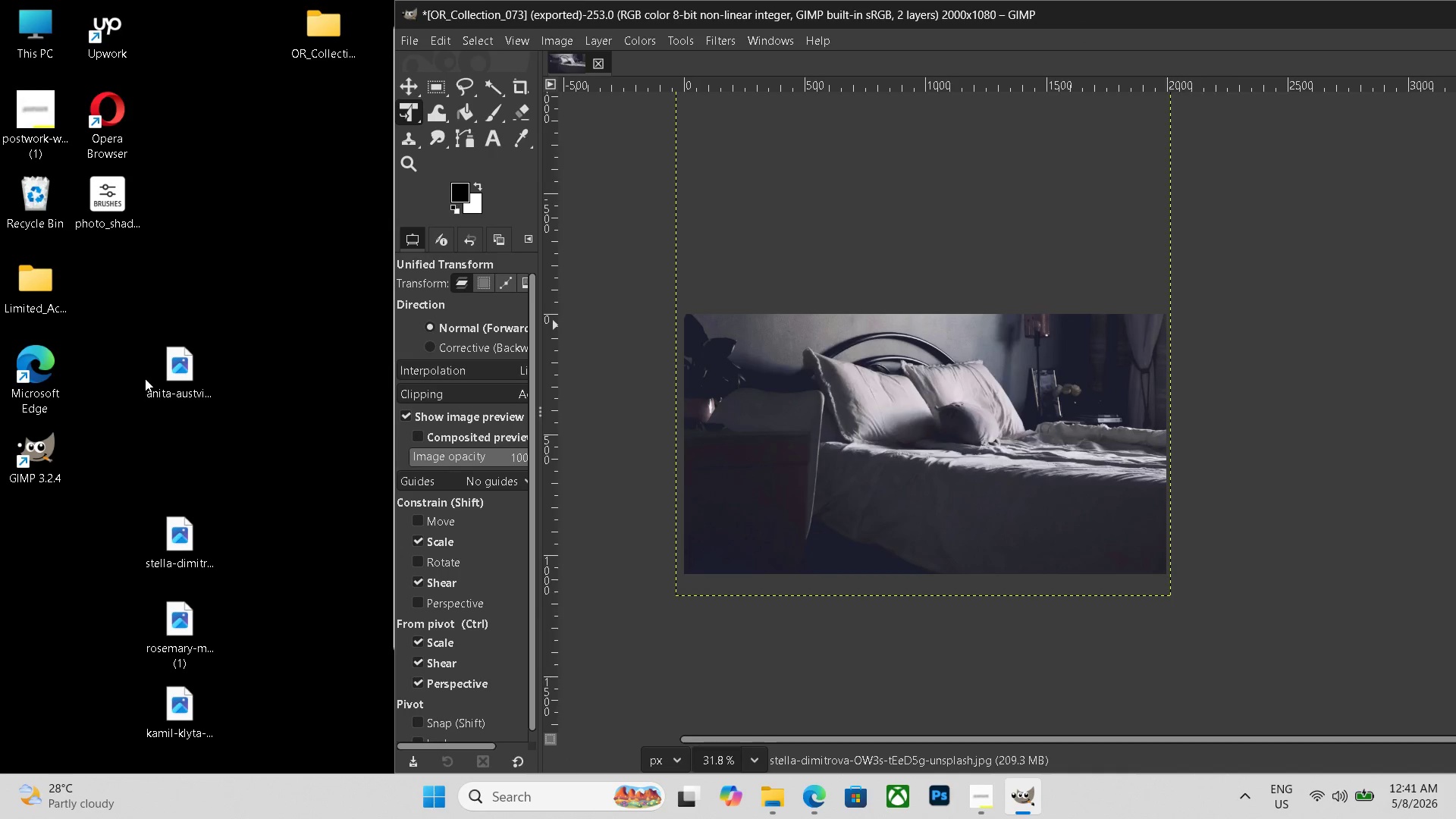 
left_click([173, 373])
 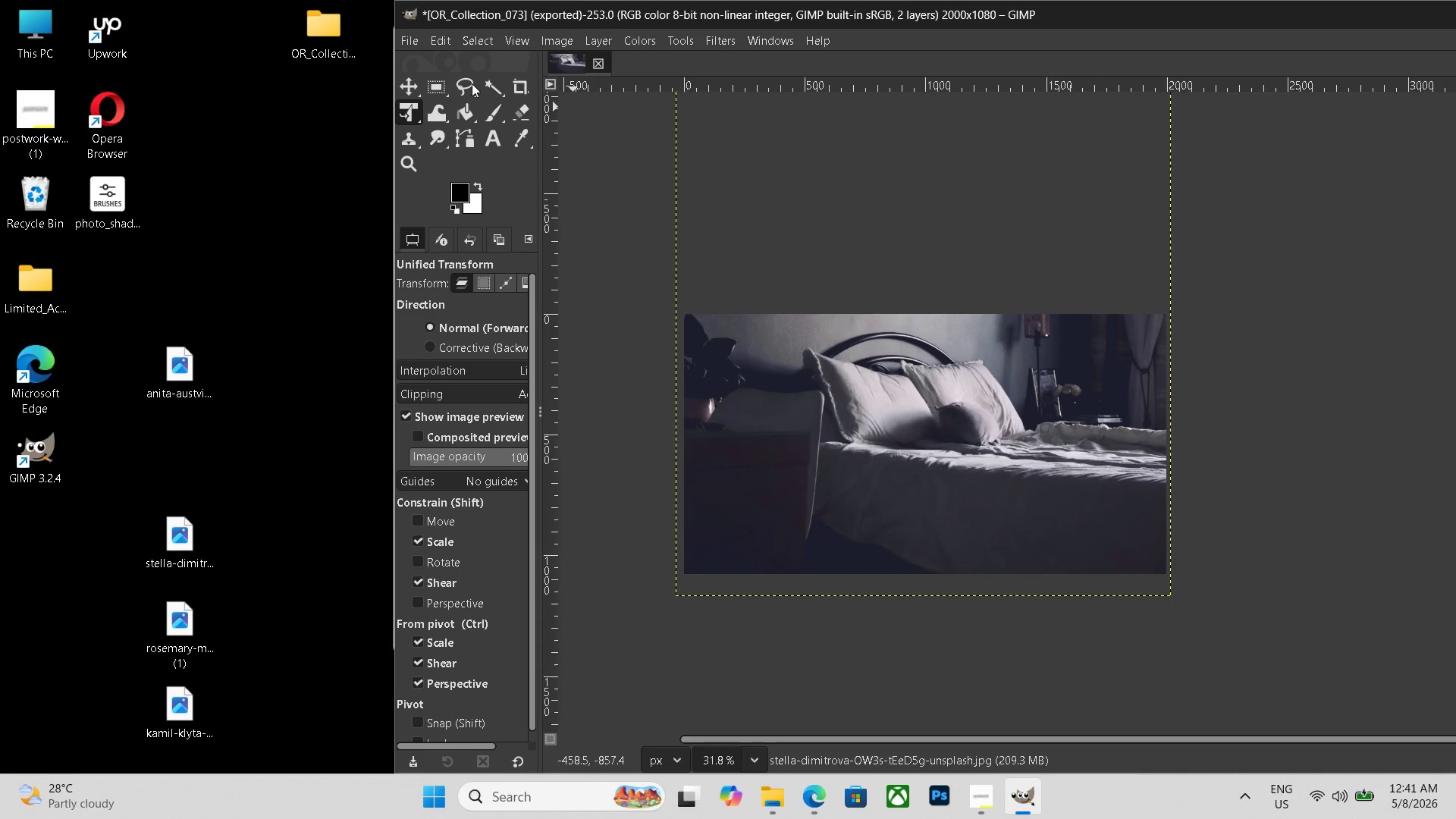 
double_click([328, 25])
 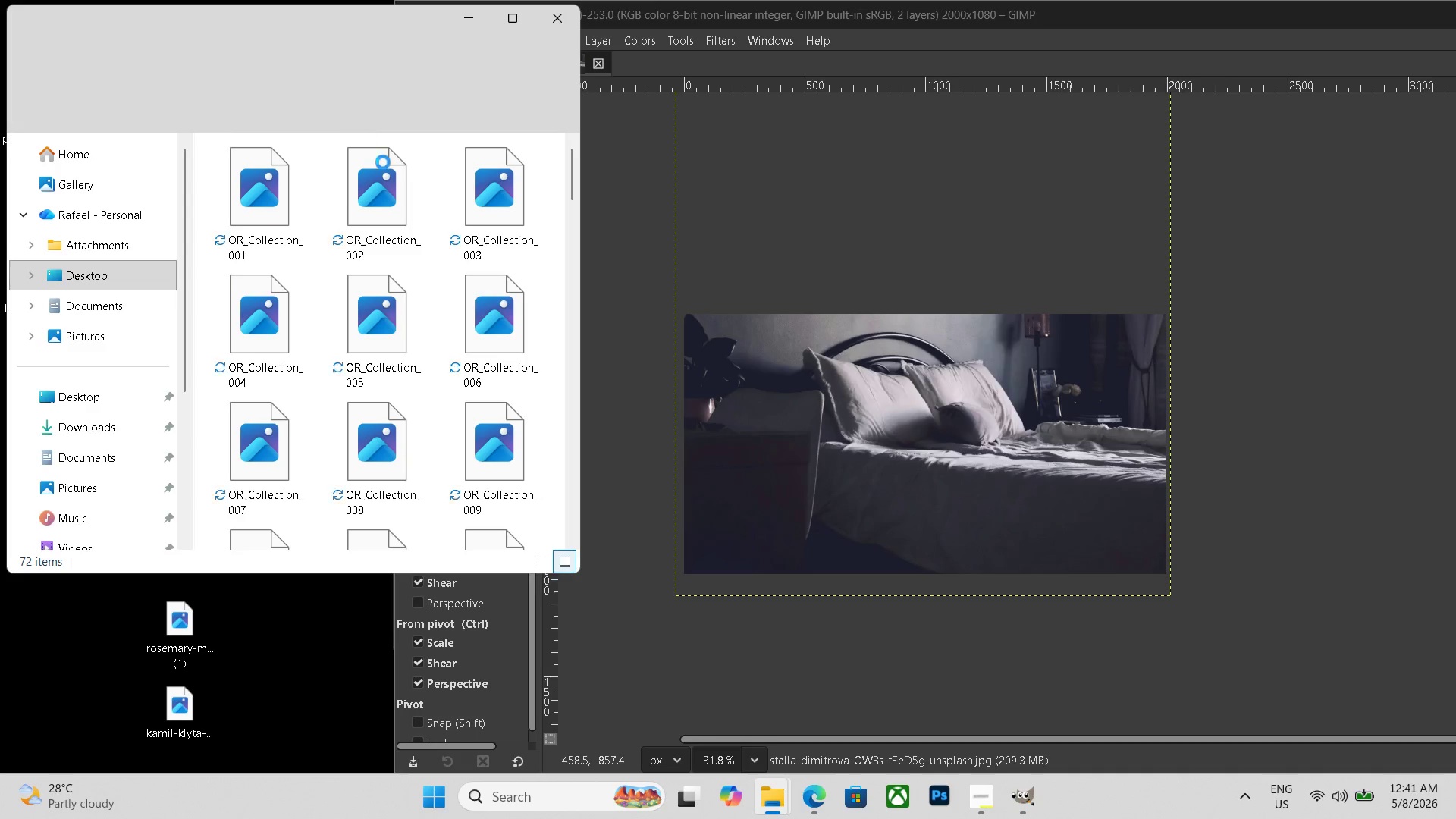 
scroll: coordinate [420, 223], scroll_direction: down, amount: 23.0
 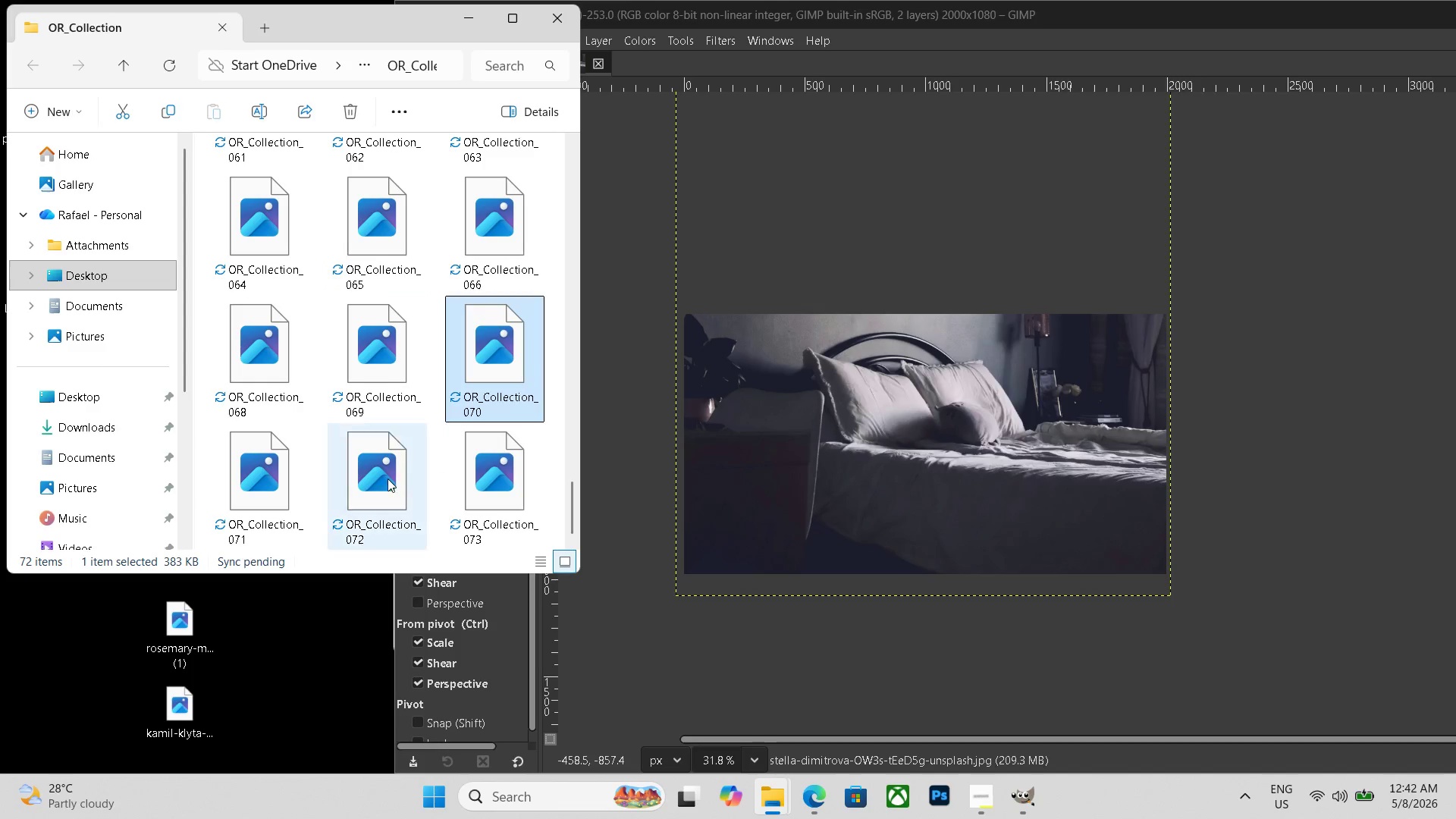 
double_click([388, 479])
 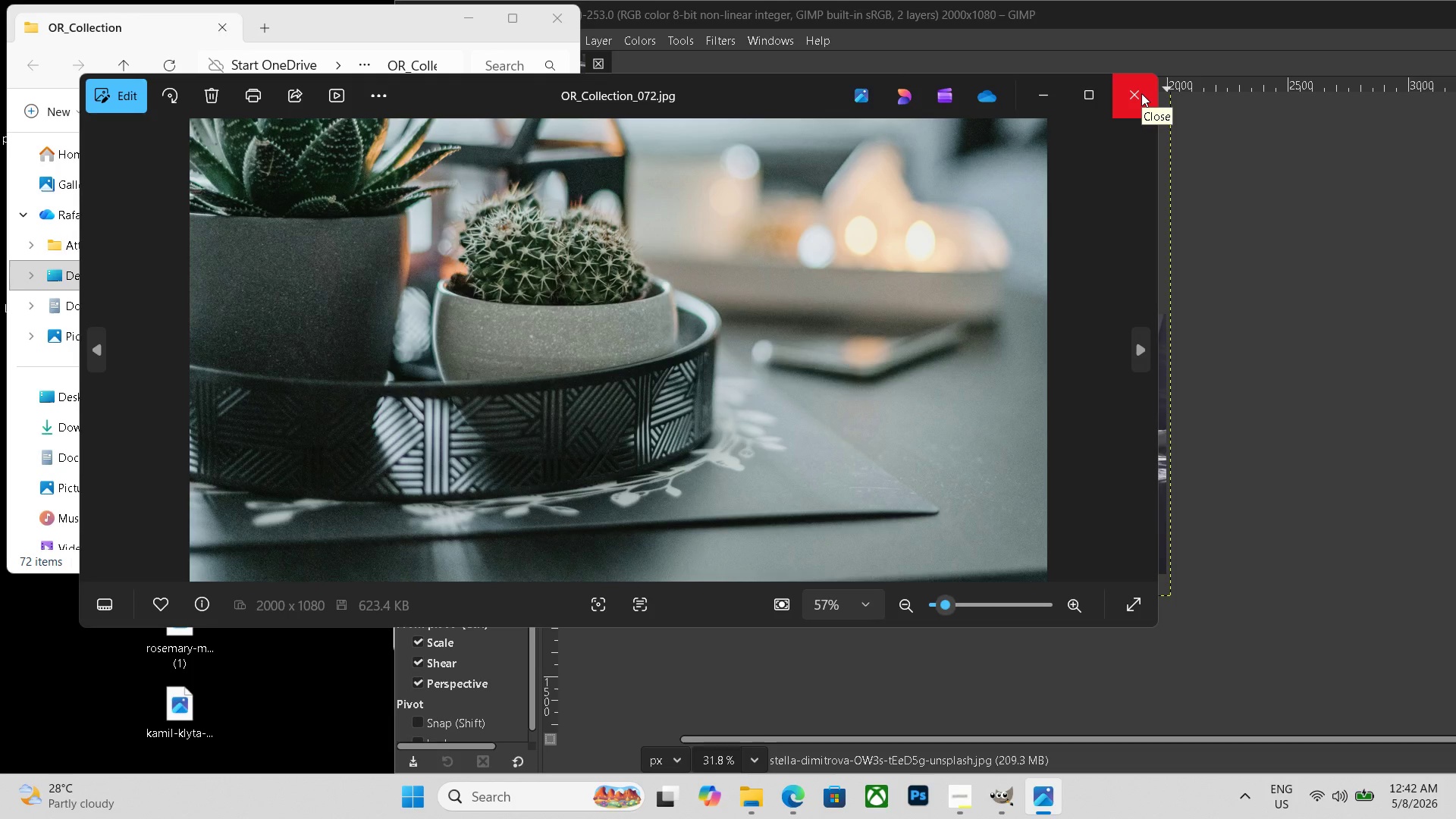 
left_click([1141, 93])
 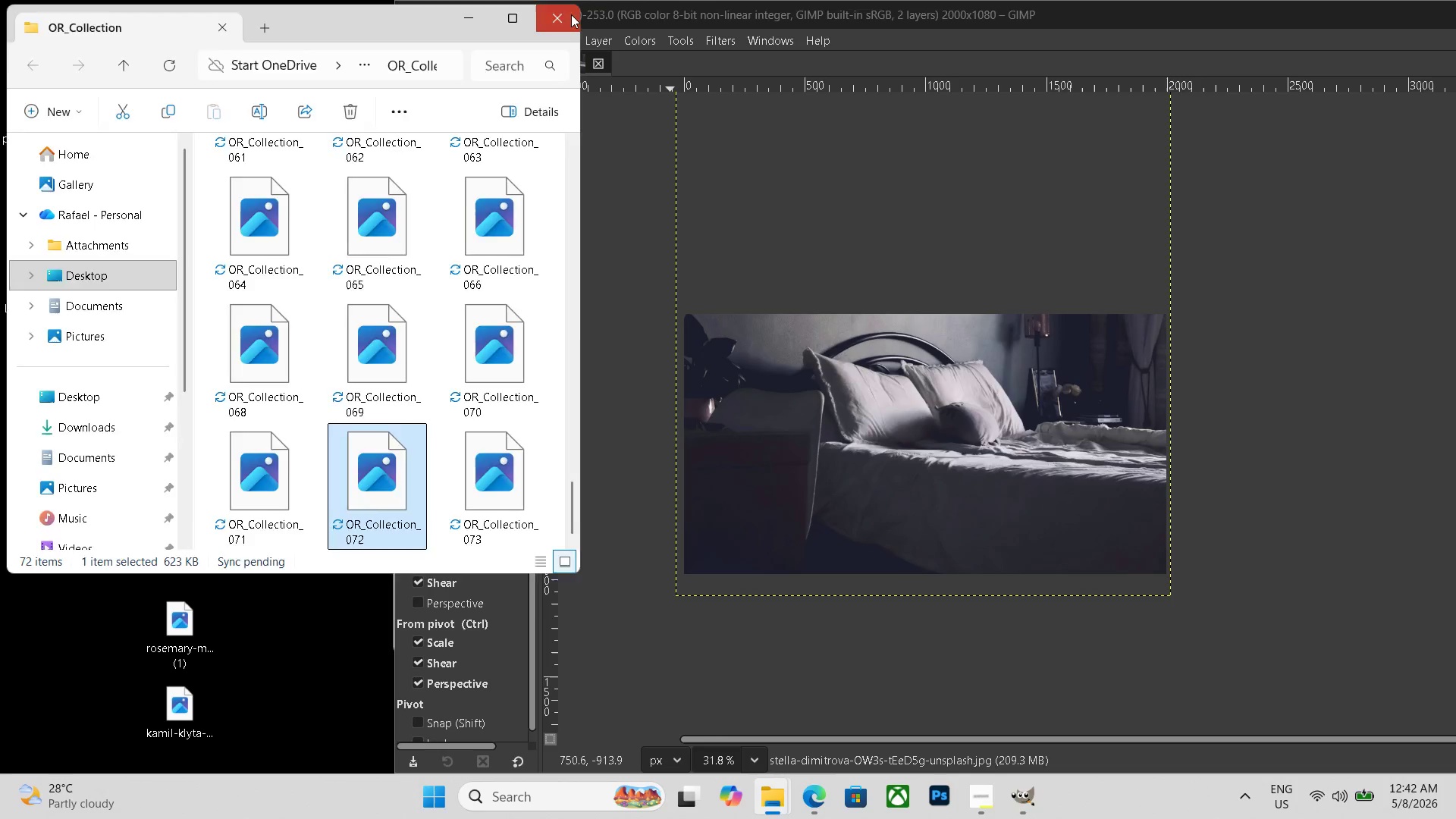 
left_click([571, 14])
 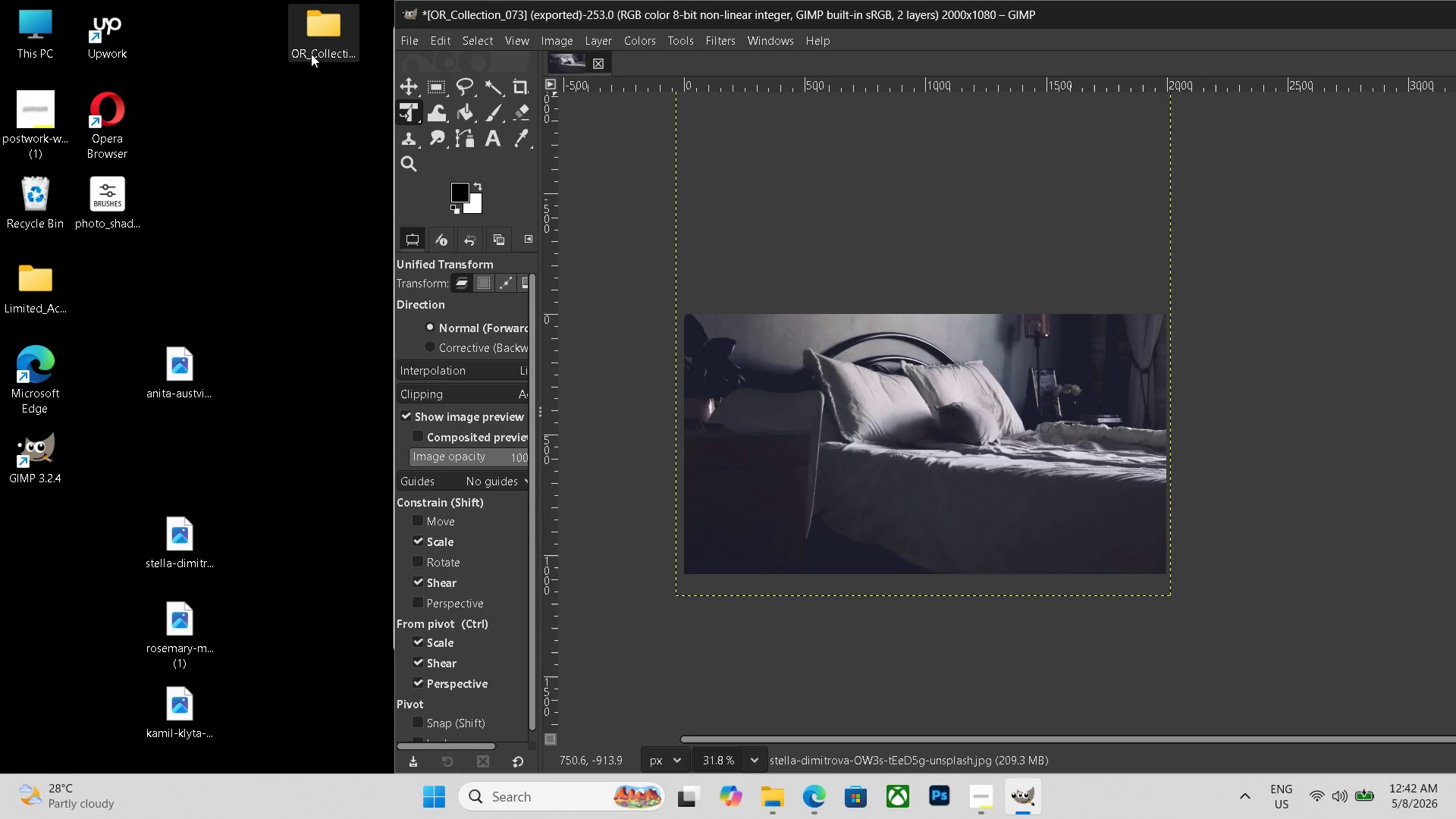 
double_click([315, 49])
 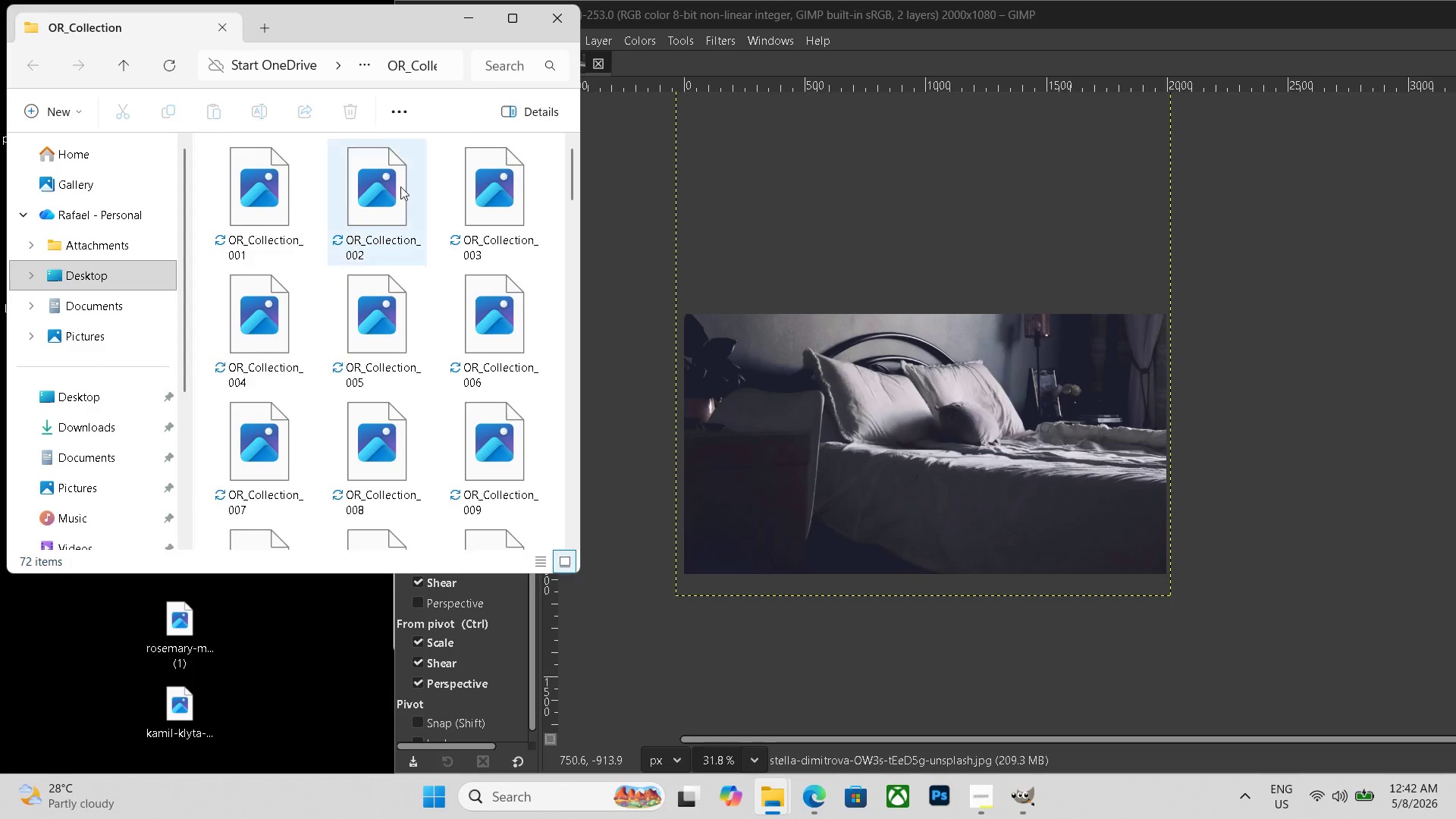 
scroll: coordinate [416, 306], scroll_direction: down, amount: 26.0
 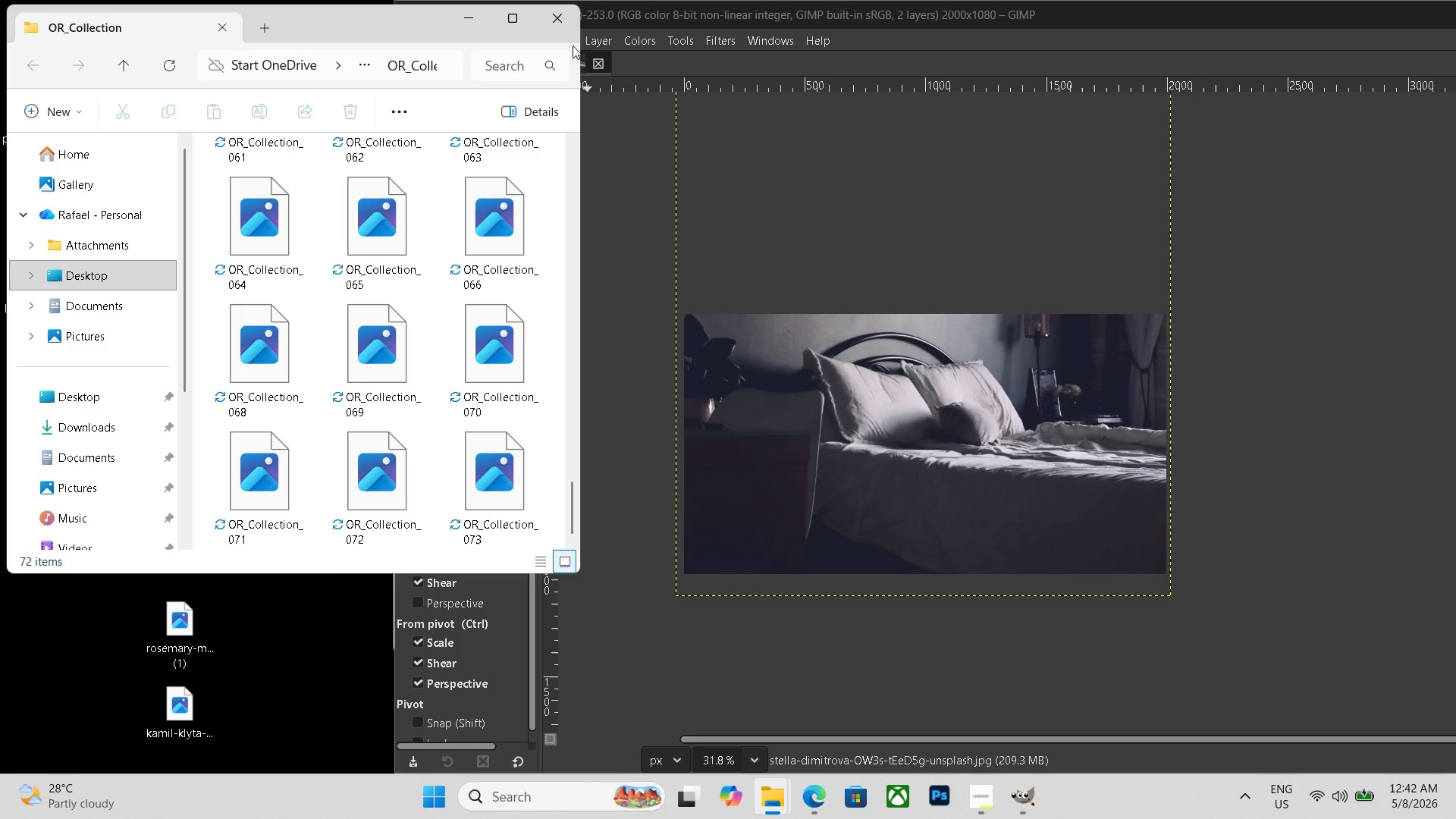 
left_click([566, 14])
 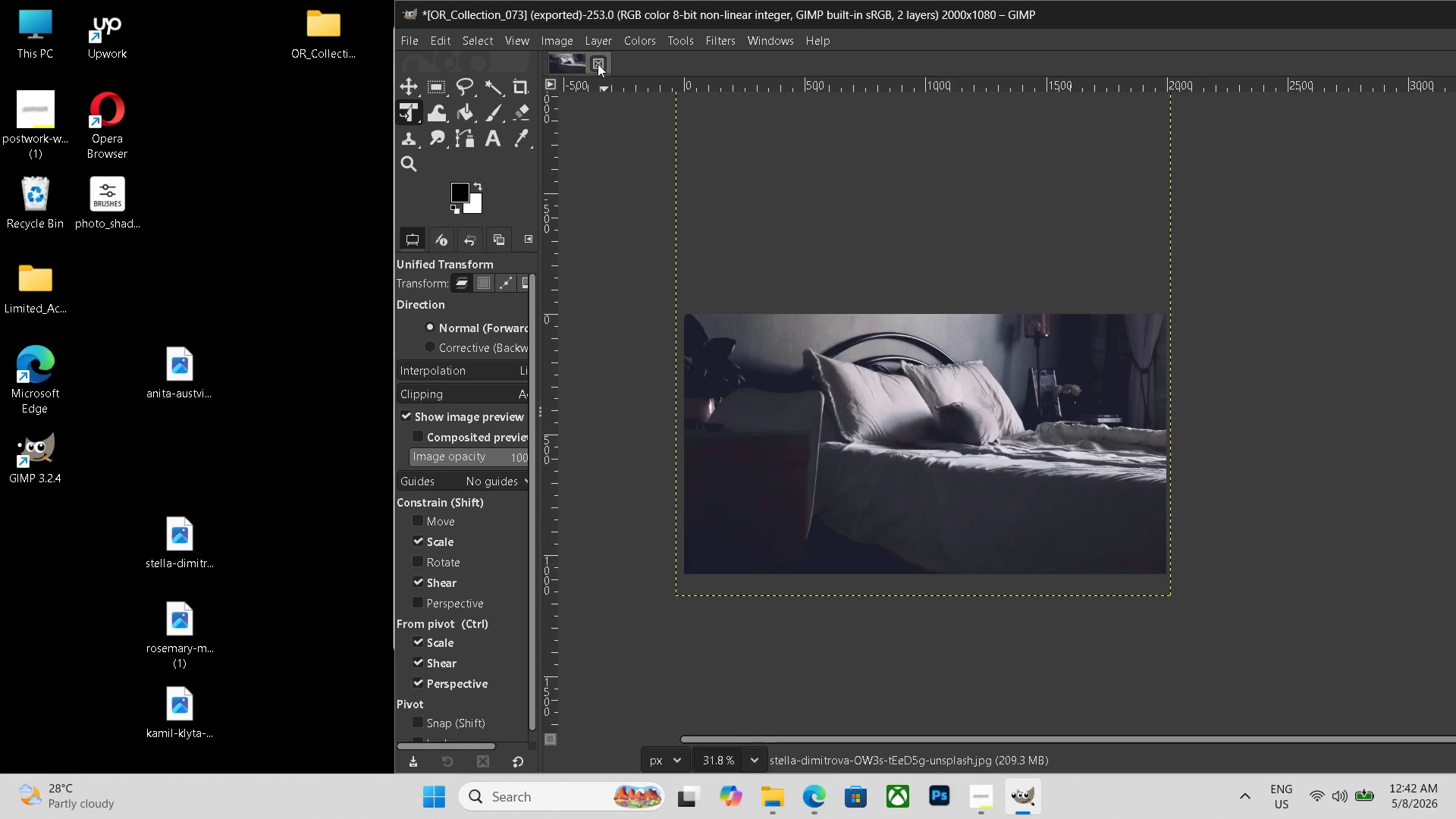 
left_click([598, 64])
 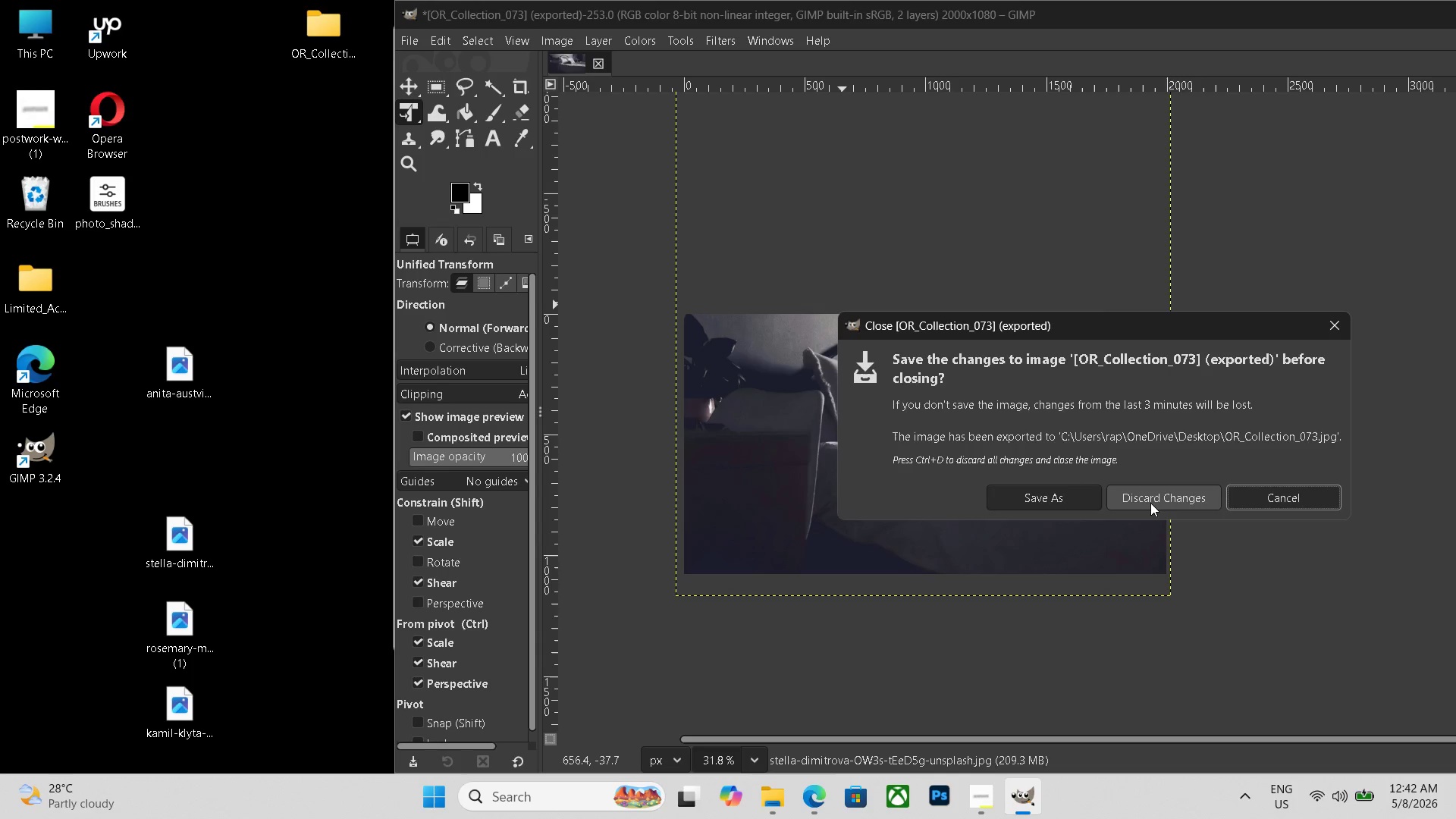 
left_click([1150, 503])
 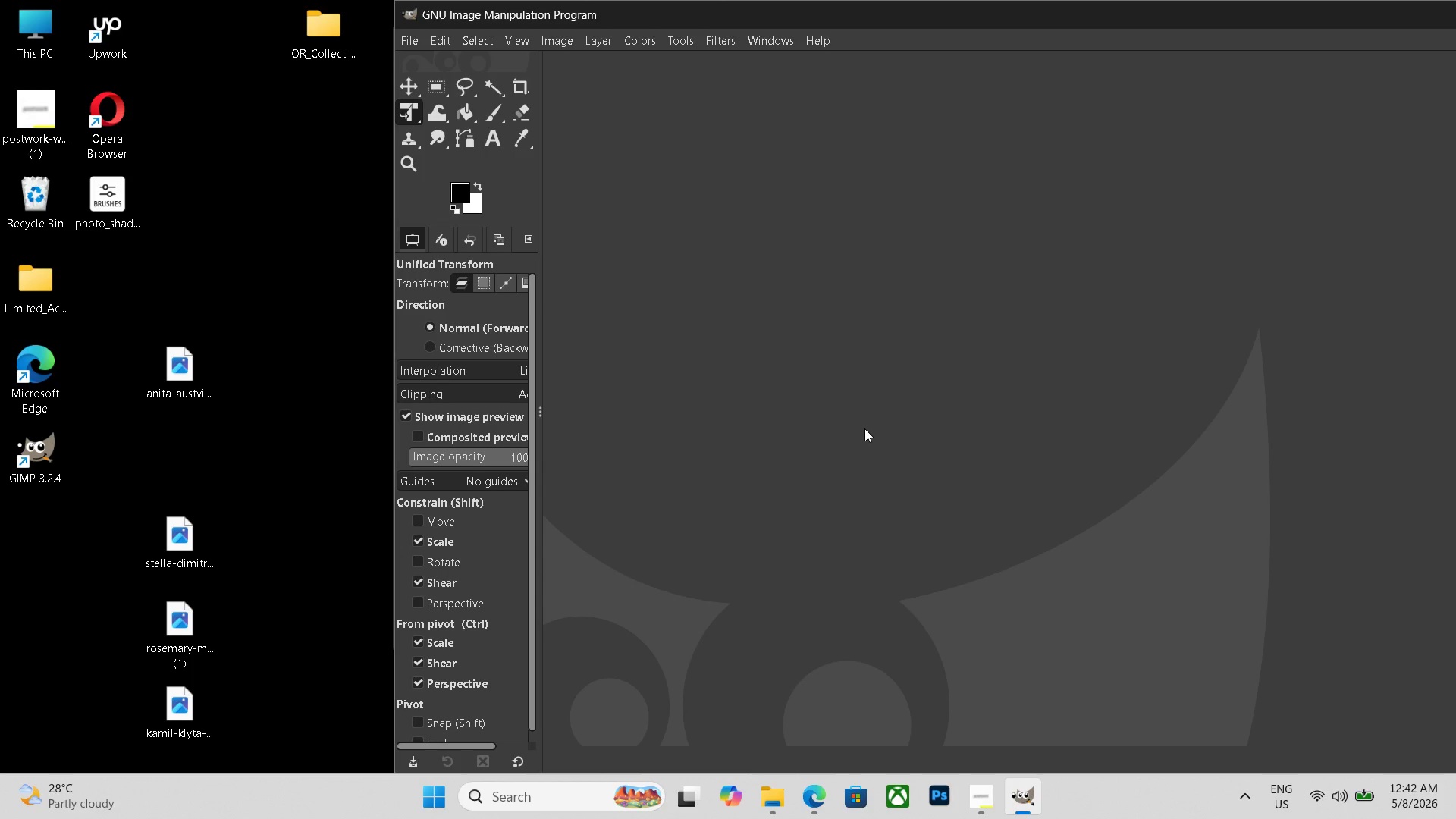 
key(Control+N)
 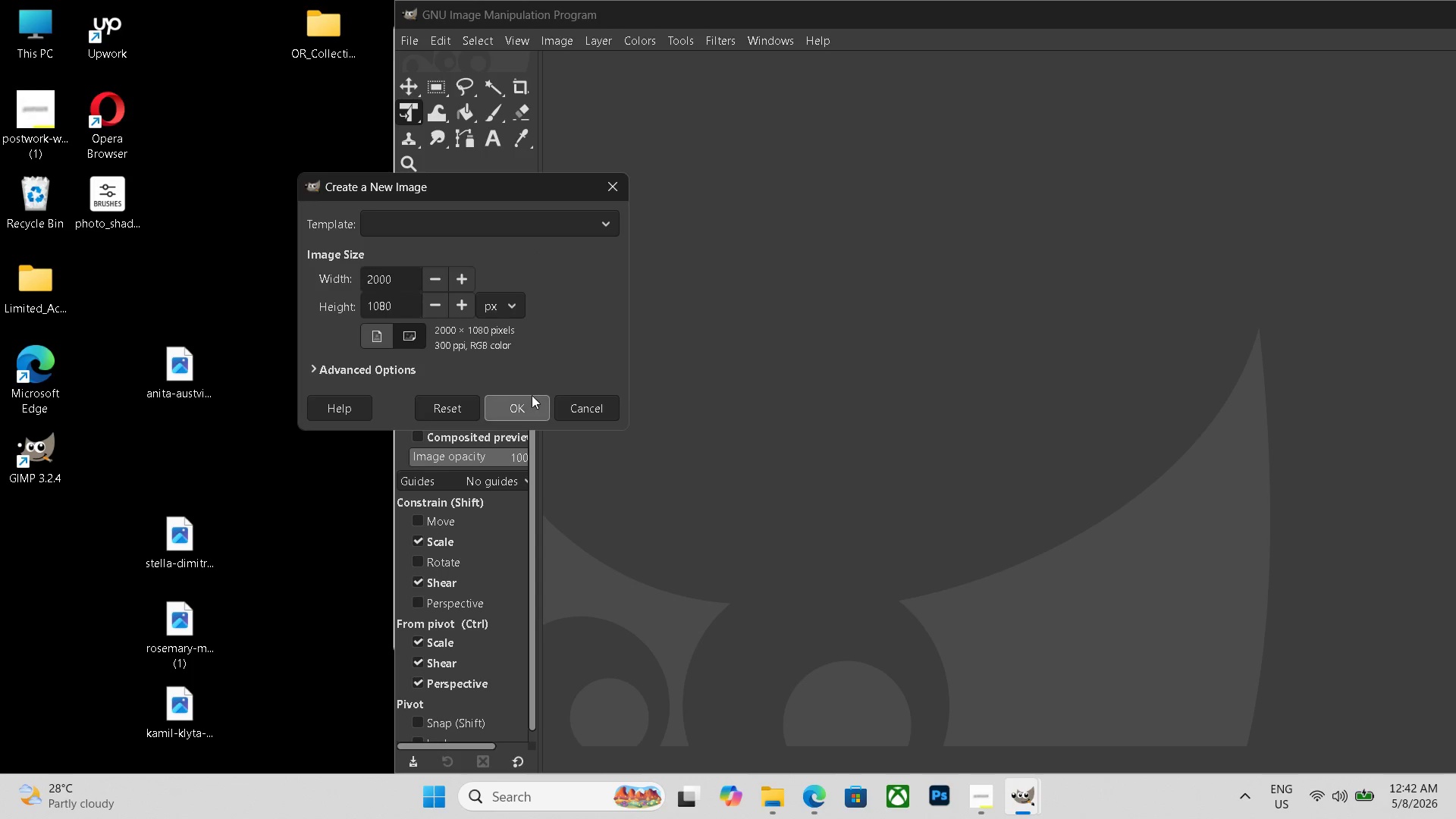 
left_click([532, 395])
 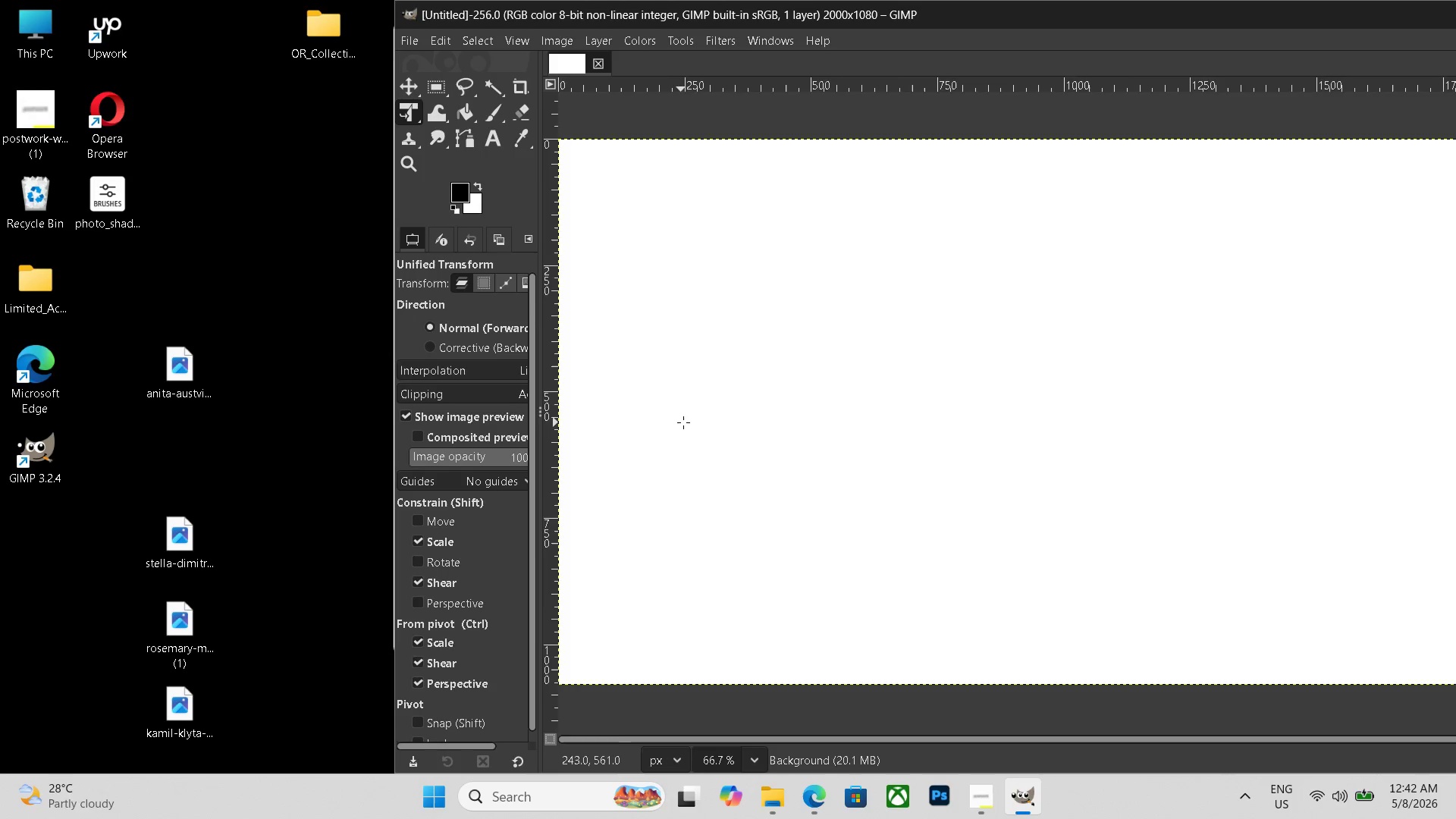 
key(Control+ControlLeft)
 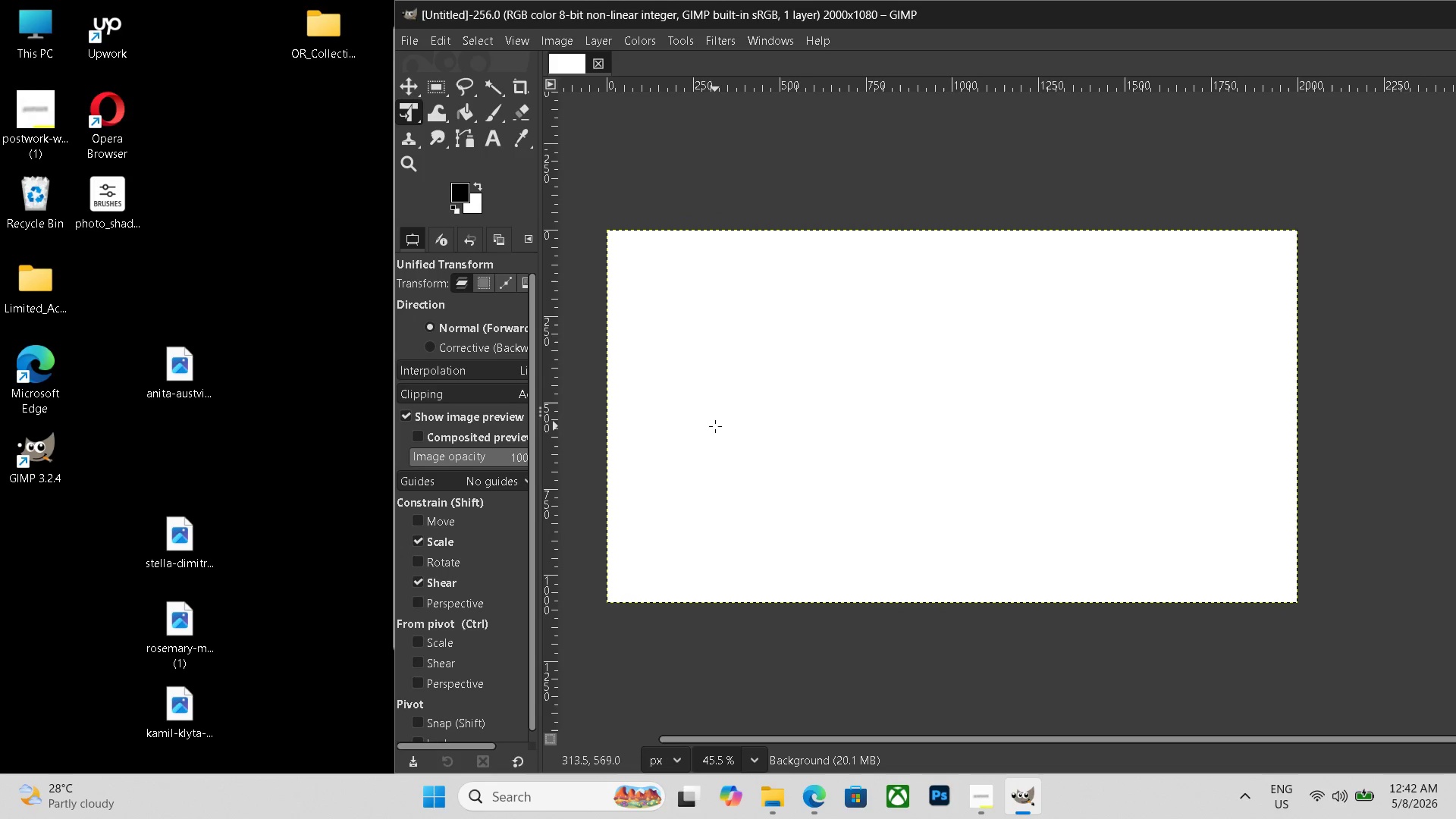 
scroll: coordinate [715, 426], scroll_direction: down, amount: 4.0
 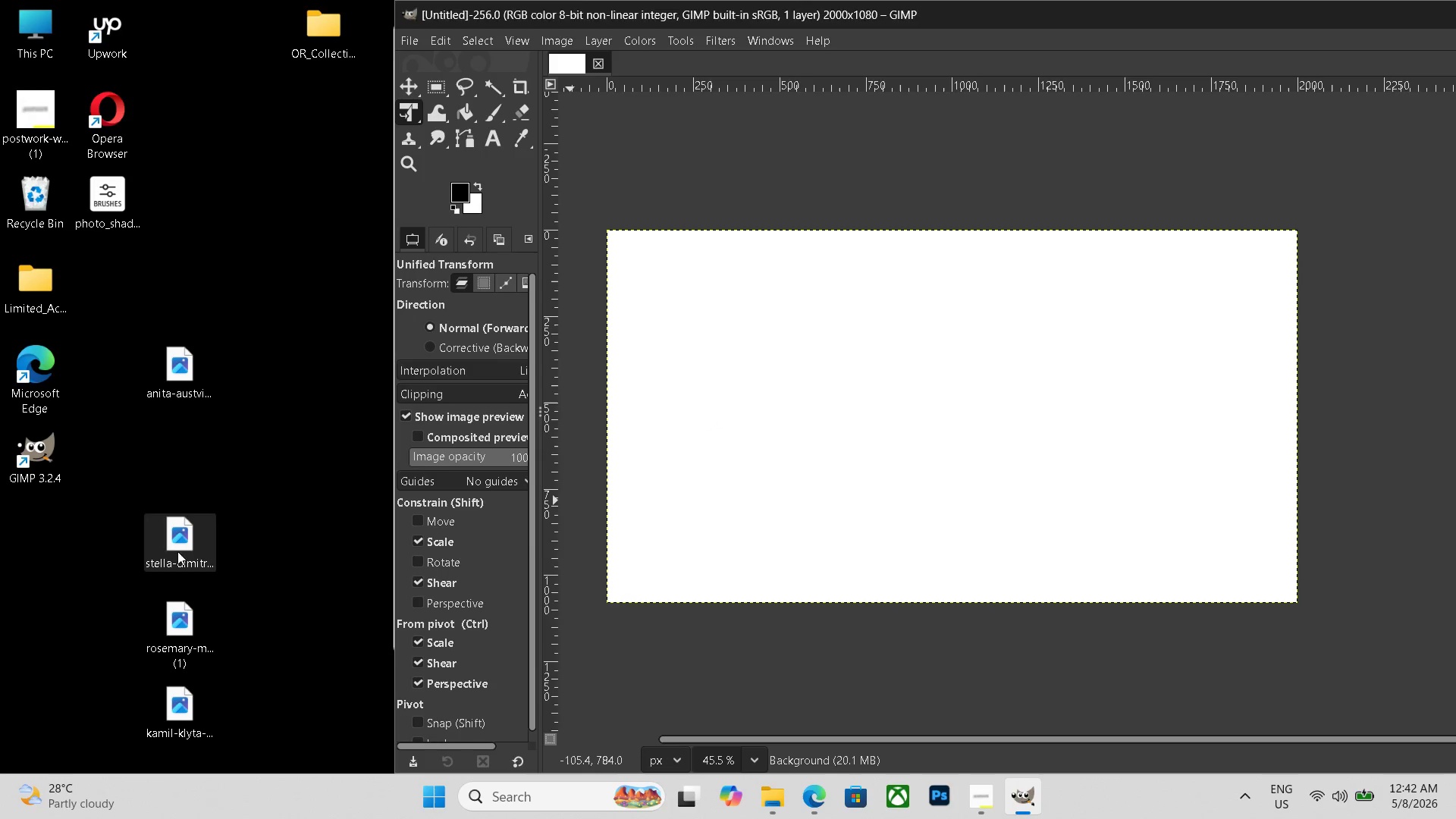 
left_click_drag(start_coordinate=[177, 551], to_coordinate=[886, 472])
 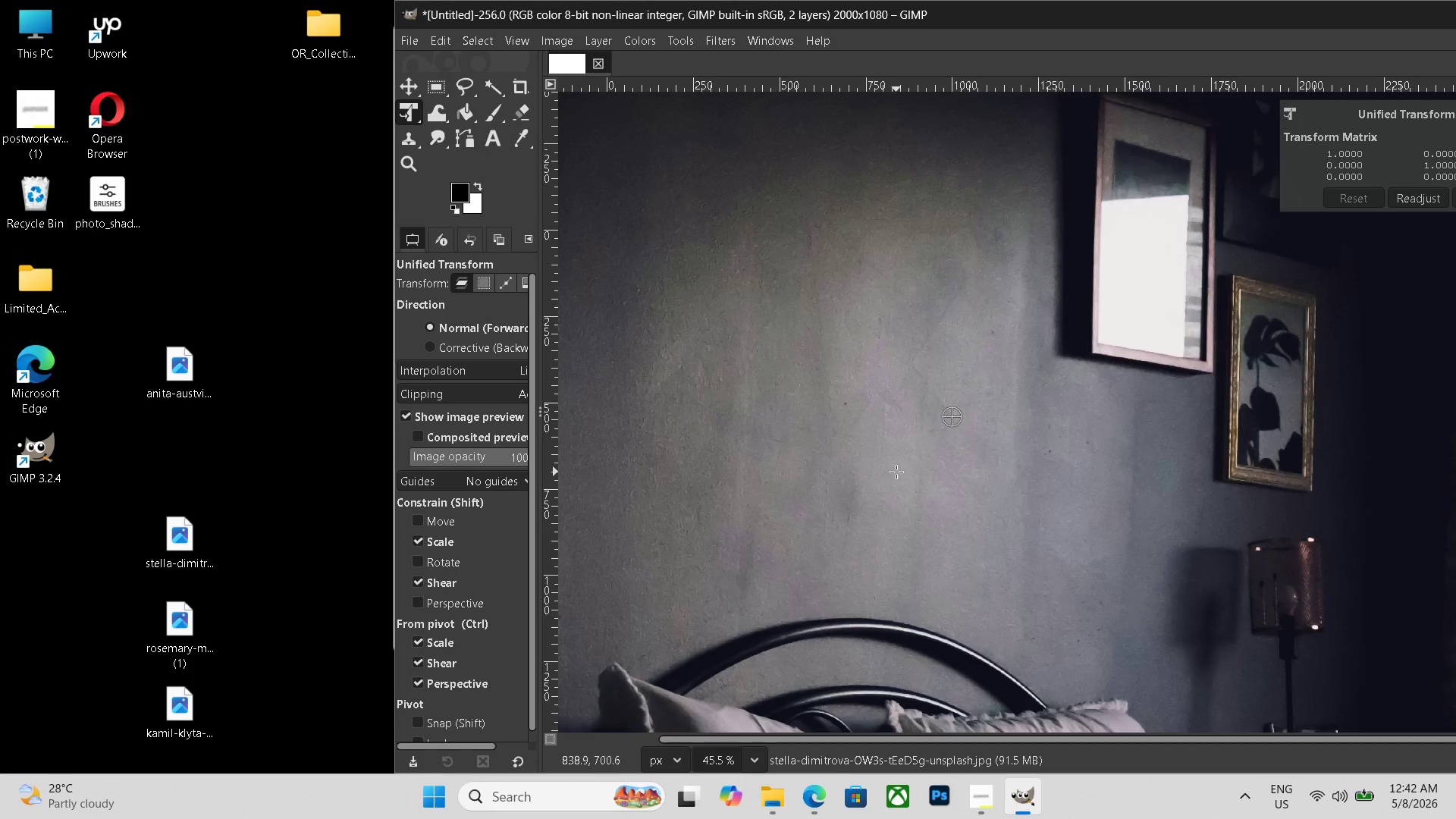 
hold_key(key=ControlLeft, duration=0.91)
scroll: coordinate [898, 471], scroll_direction: down, amount: 13.0
 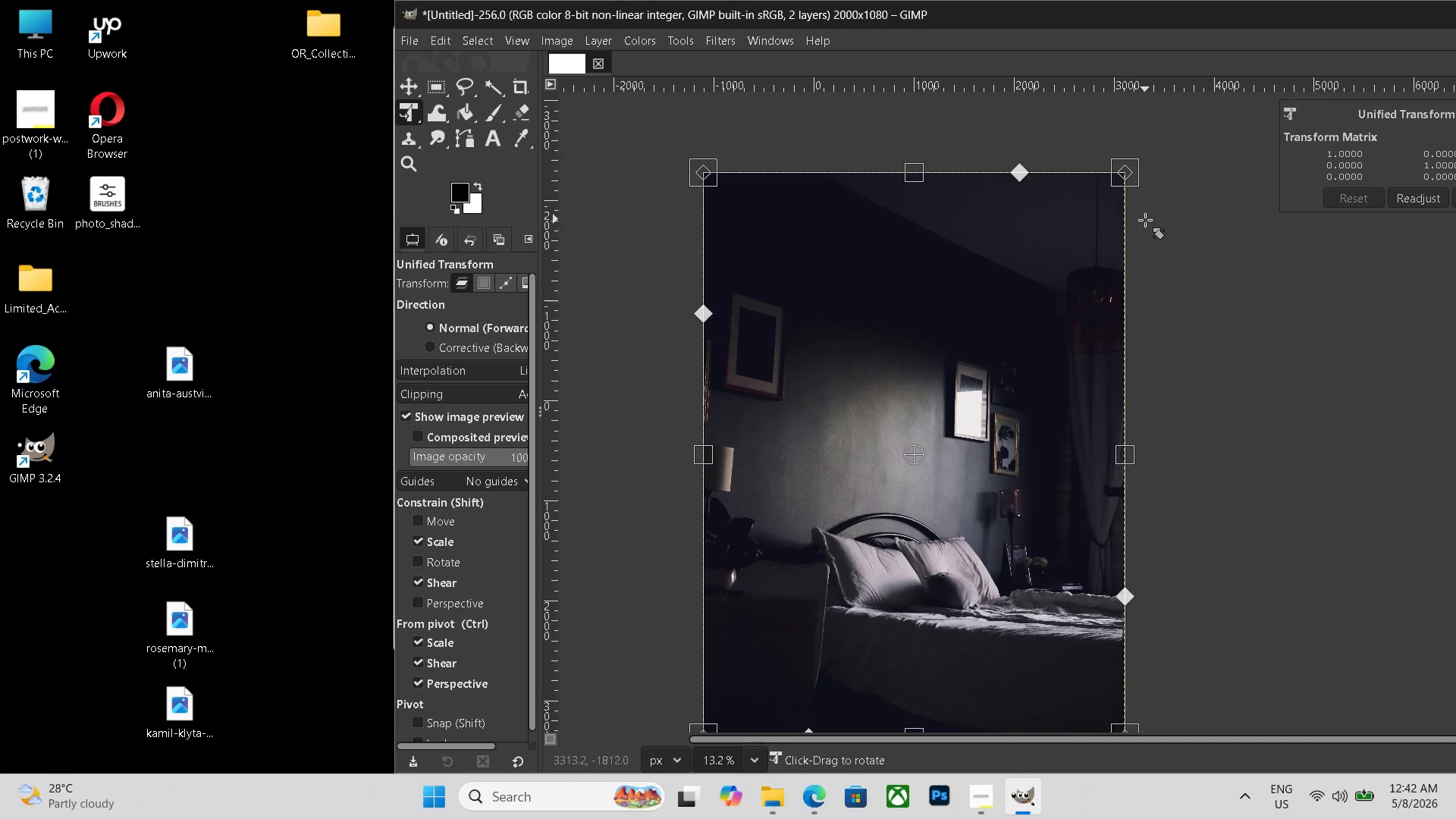 
key(Escape)
 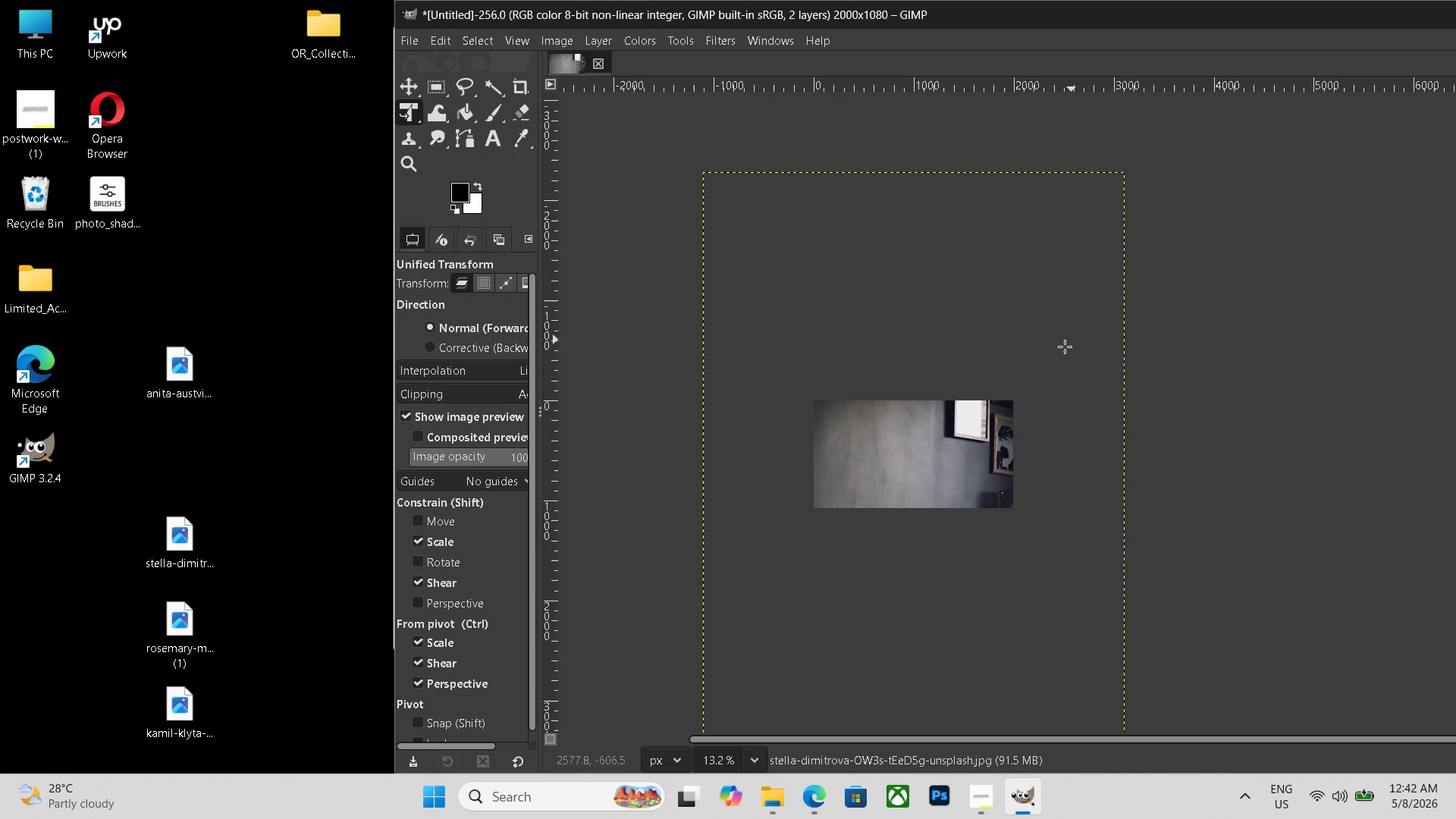 
key(Escape)
 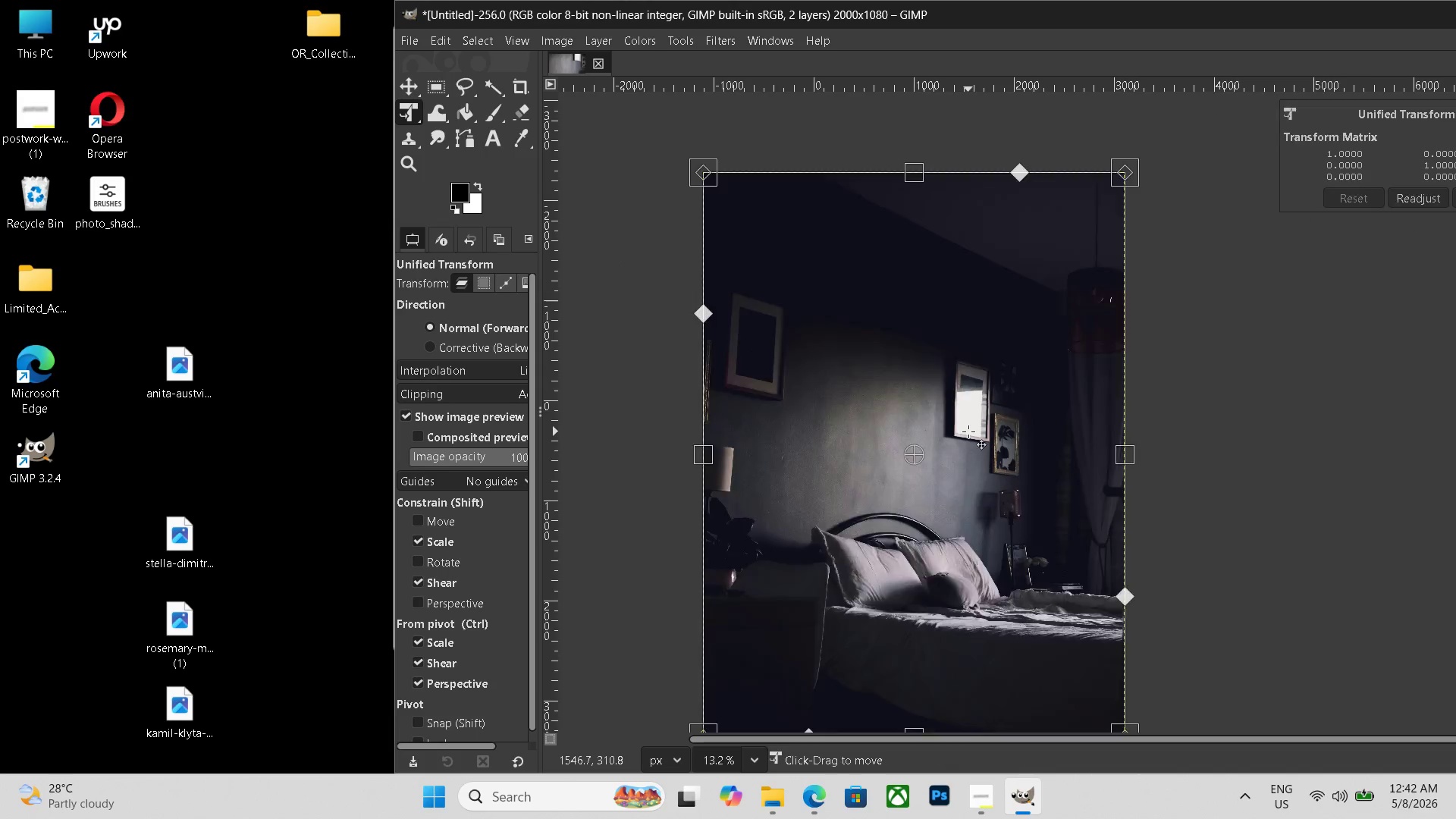 
left_click([968, 431])
 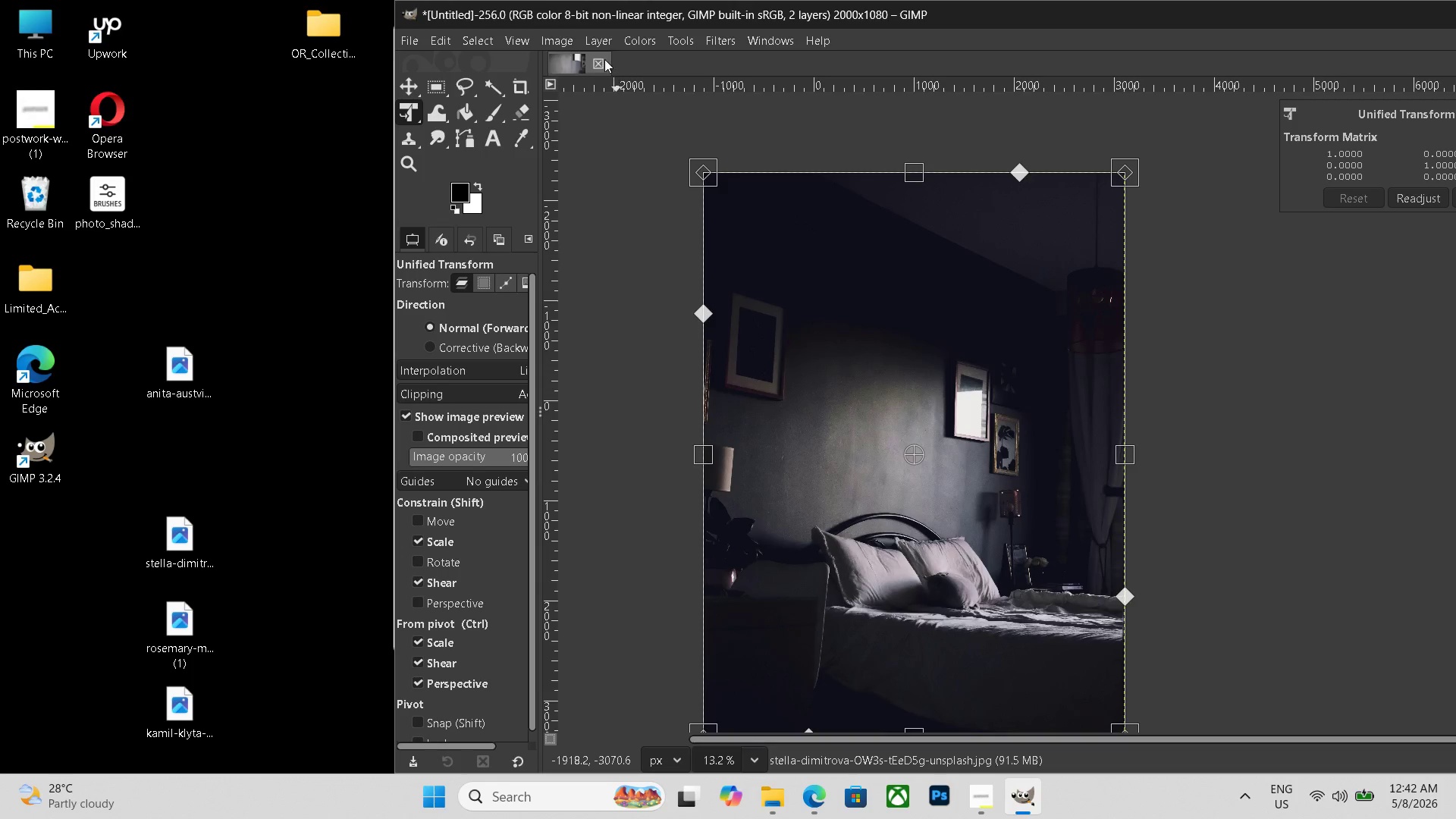 
left_click([604, 58])
 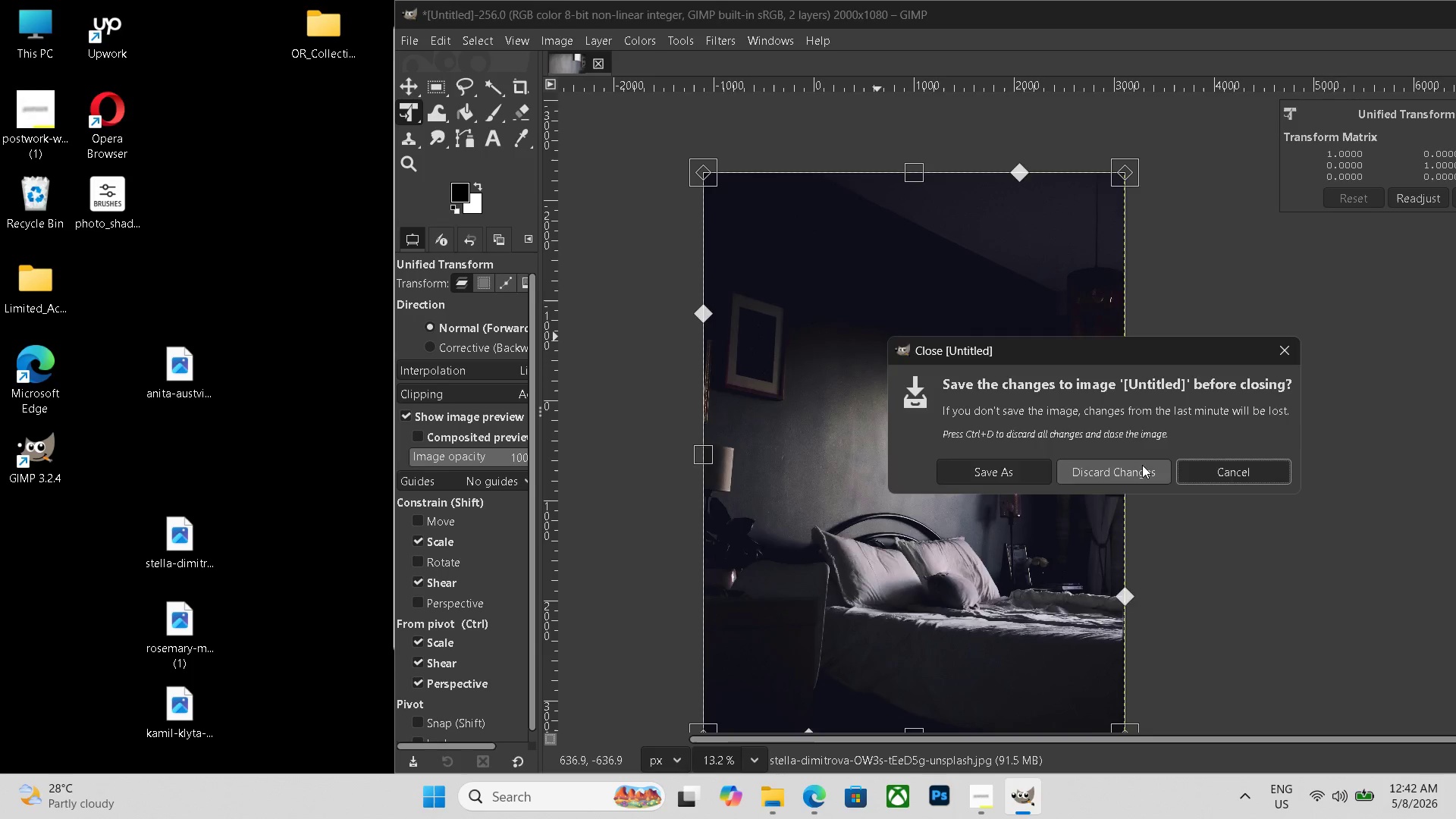 
left_click([1142, 465])
 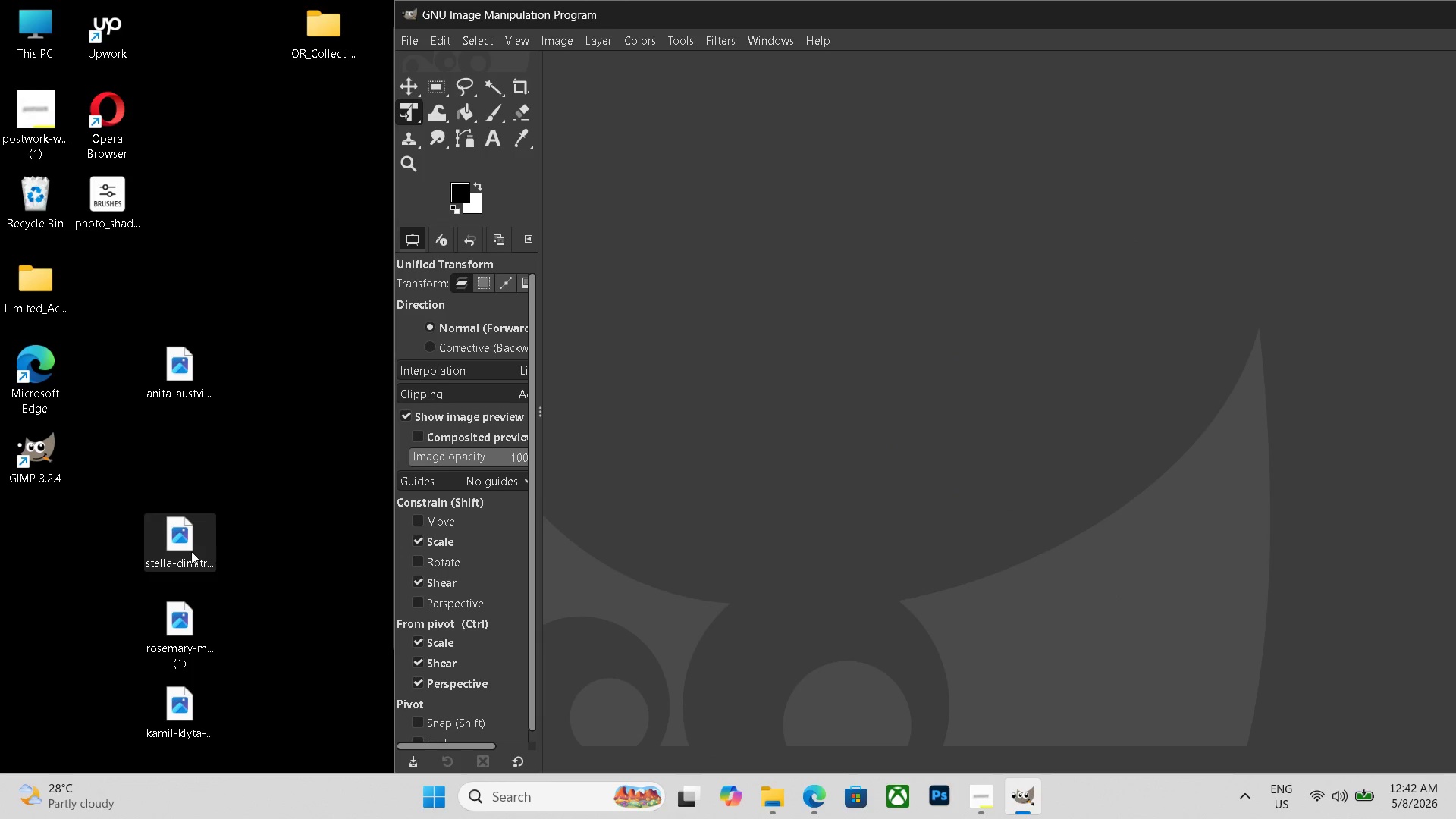 
left_click([191, 551])
 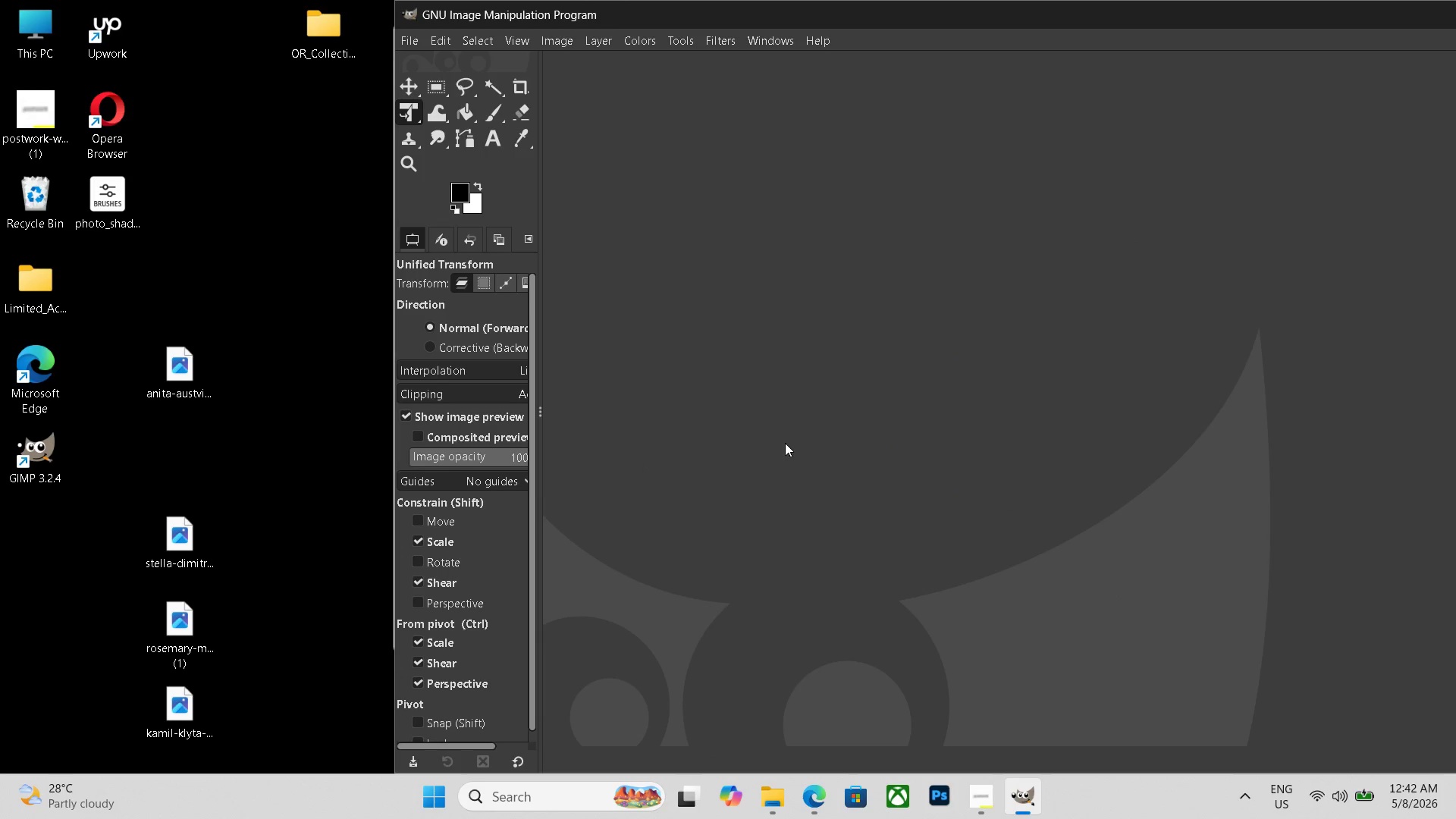 
key(Control+ControlLeft)
 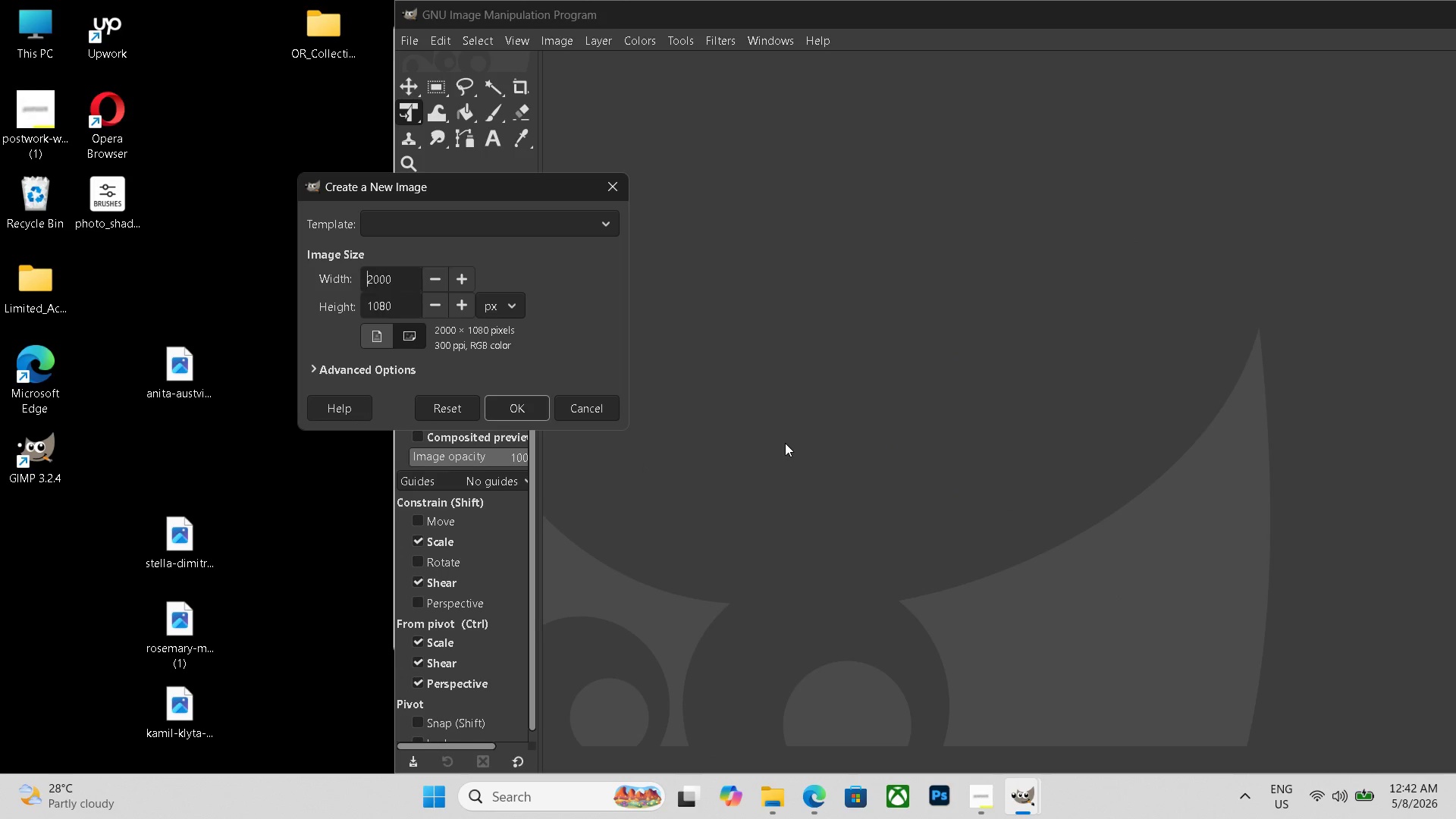 
key(Control+N)
 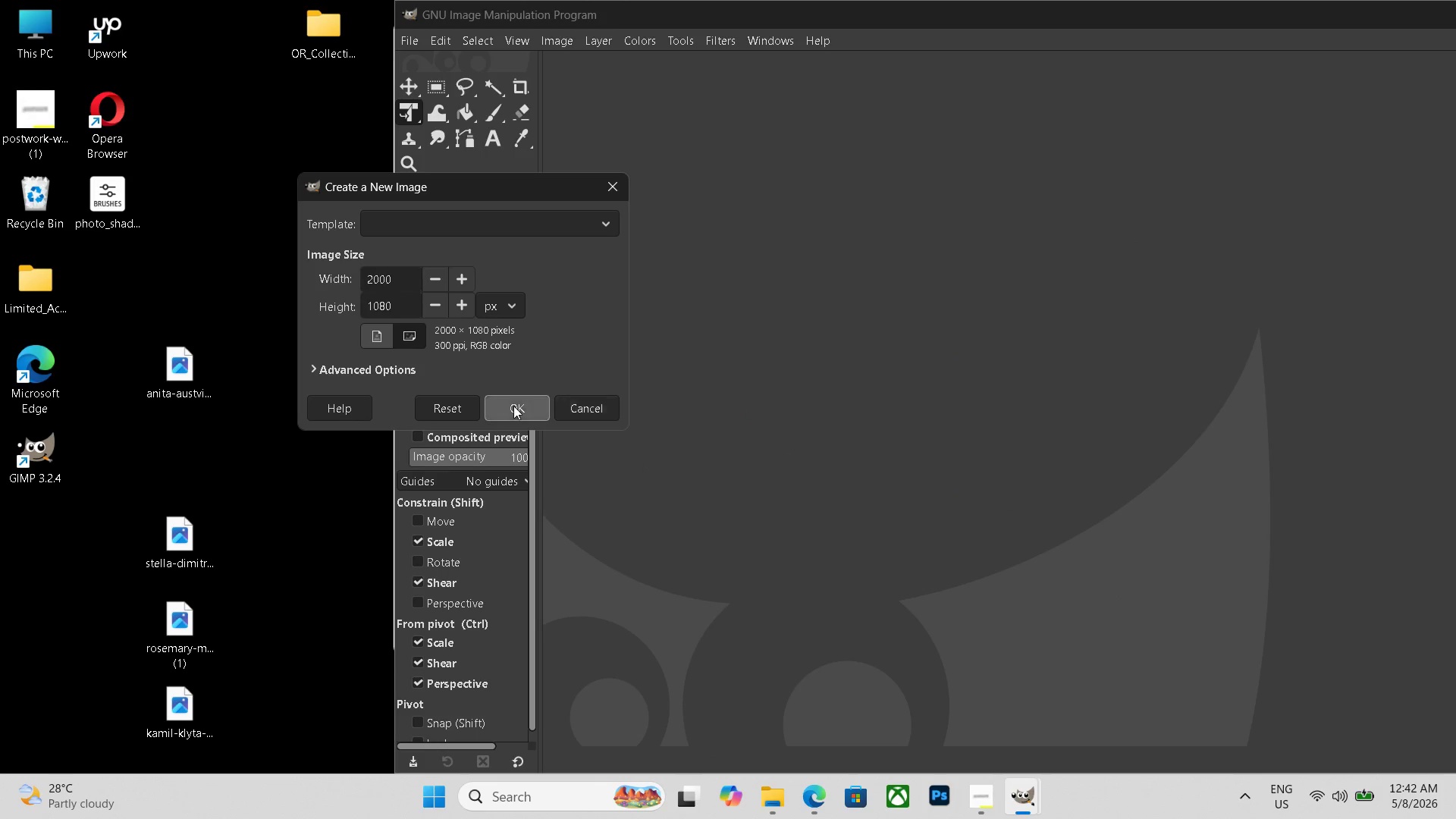 
left_click([513, 406])
 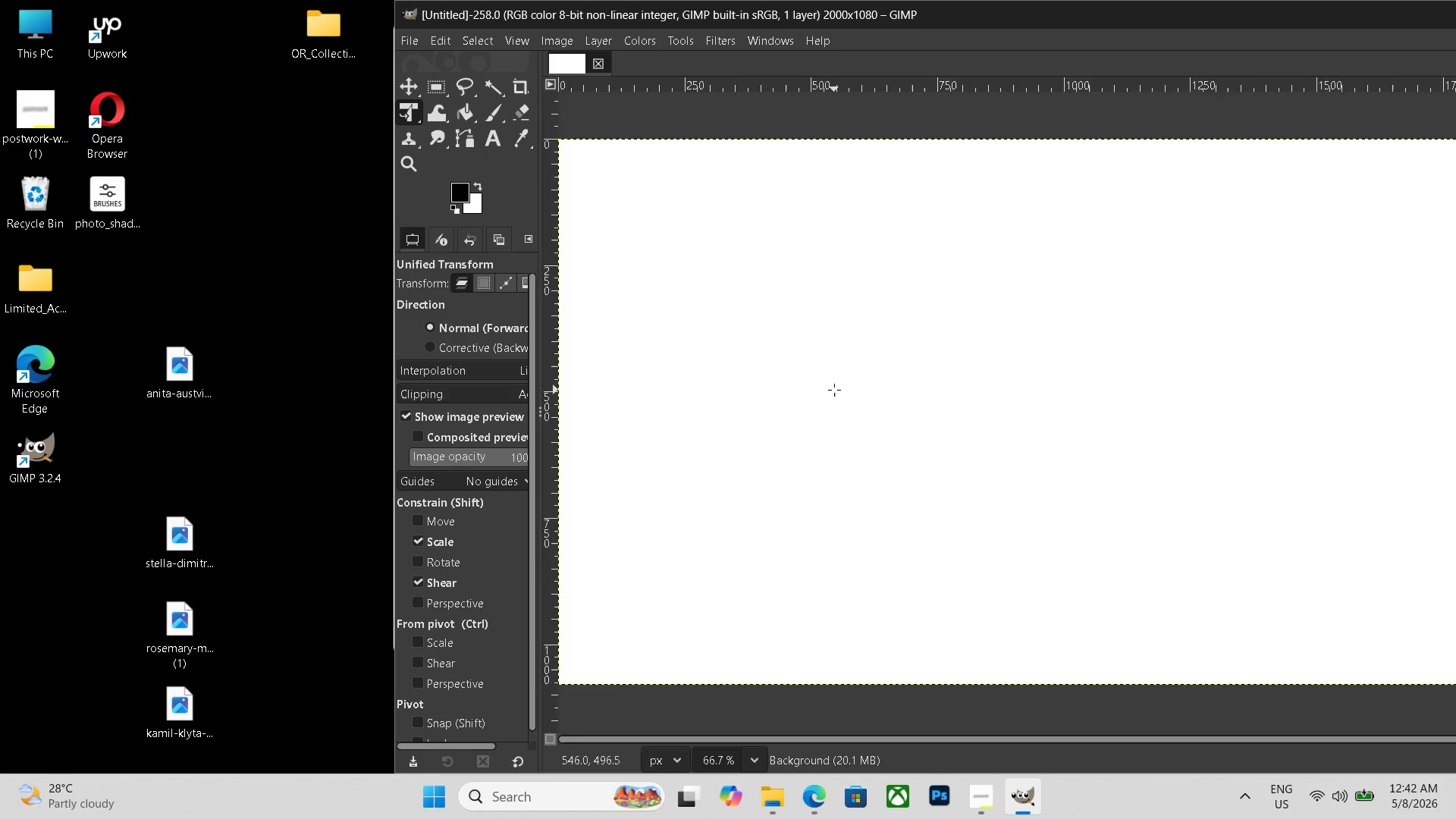 
hold_key(key=ControlLeft, duration=0.5)
scroll: coordinate [834, 390], scroll_direction: down, amount: 7.0
 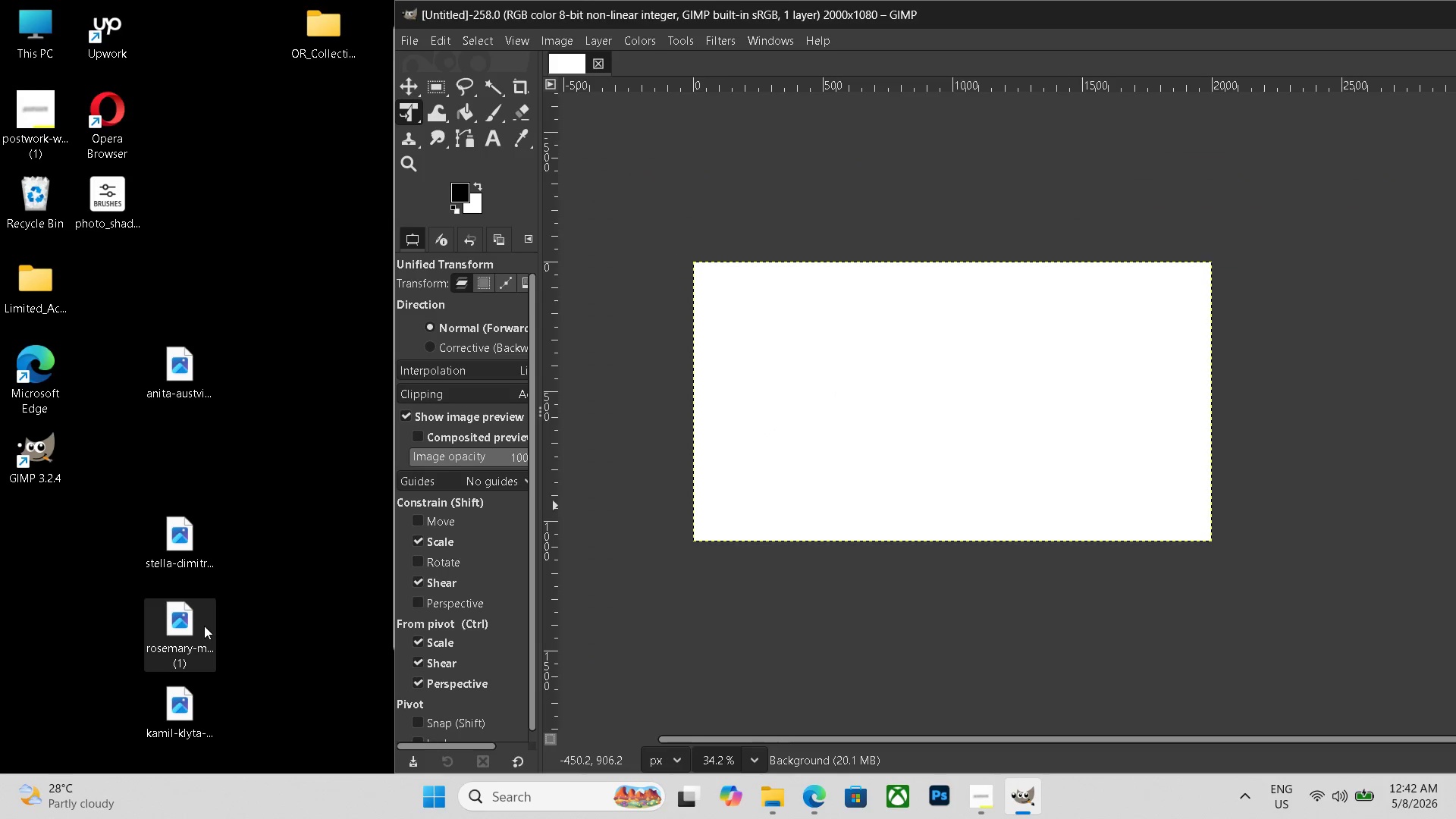 
left_click_drag(start_coordinate=[204, 626], to_coordinate=[943, 442])
 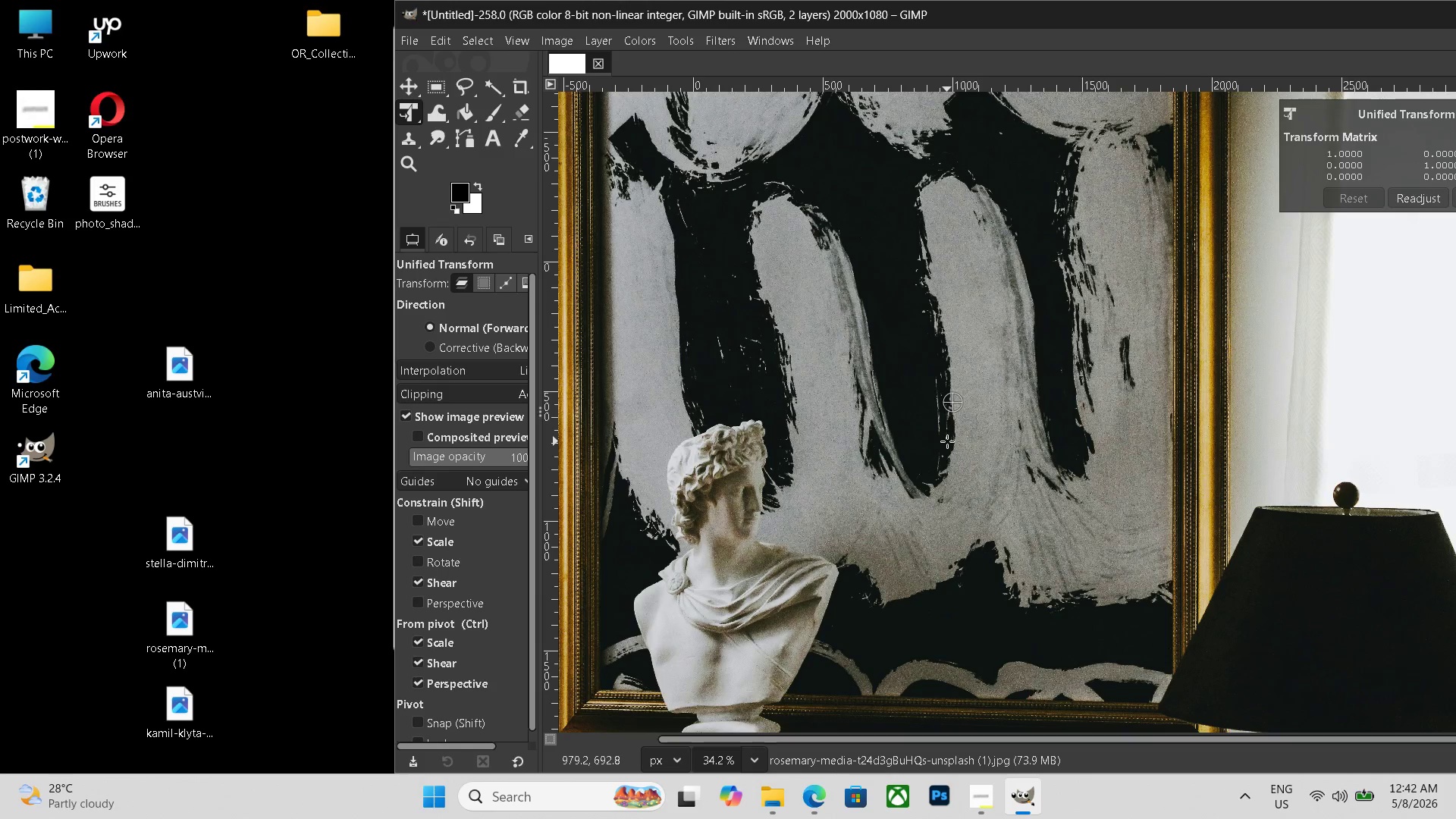 
hold_key(key=ControlLeft, duration=0.89)
scroll: coordinate [951, 444], scroll_direction: down, amount: 11.0
 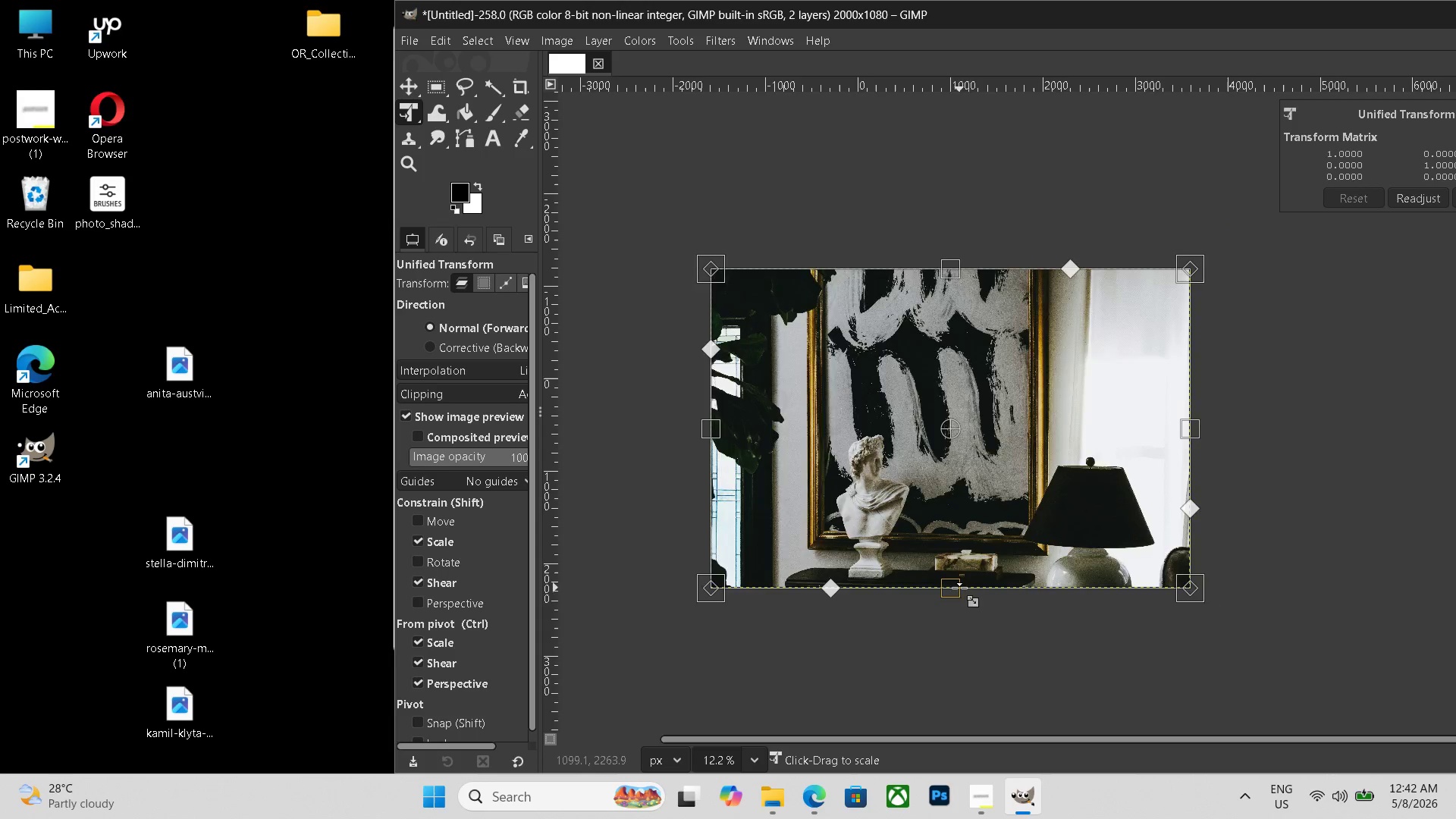 
left_click_drag(start_coordinate=[959, 588], to_coordinate=[993, 498])
 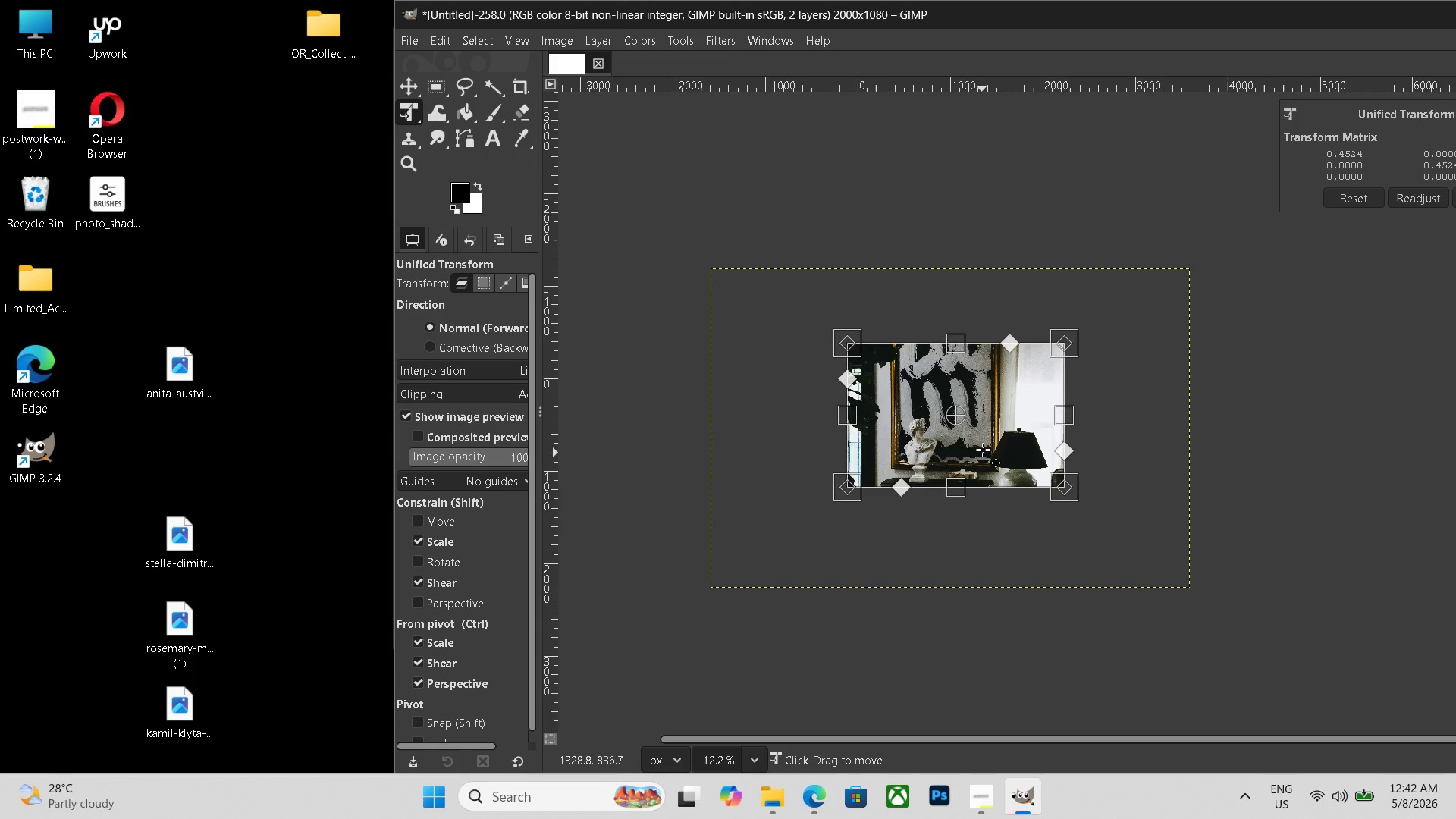 
left_click_drag(start_coordinate=[977, 466], to_coordinate=[981, 447])
 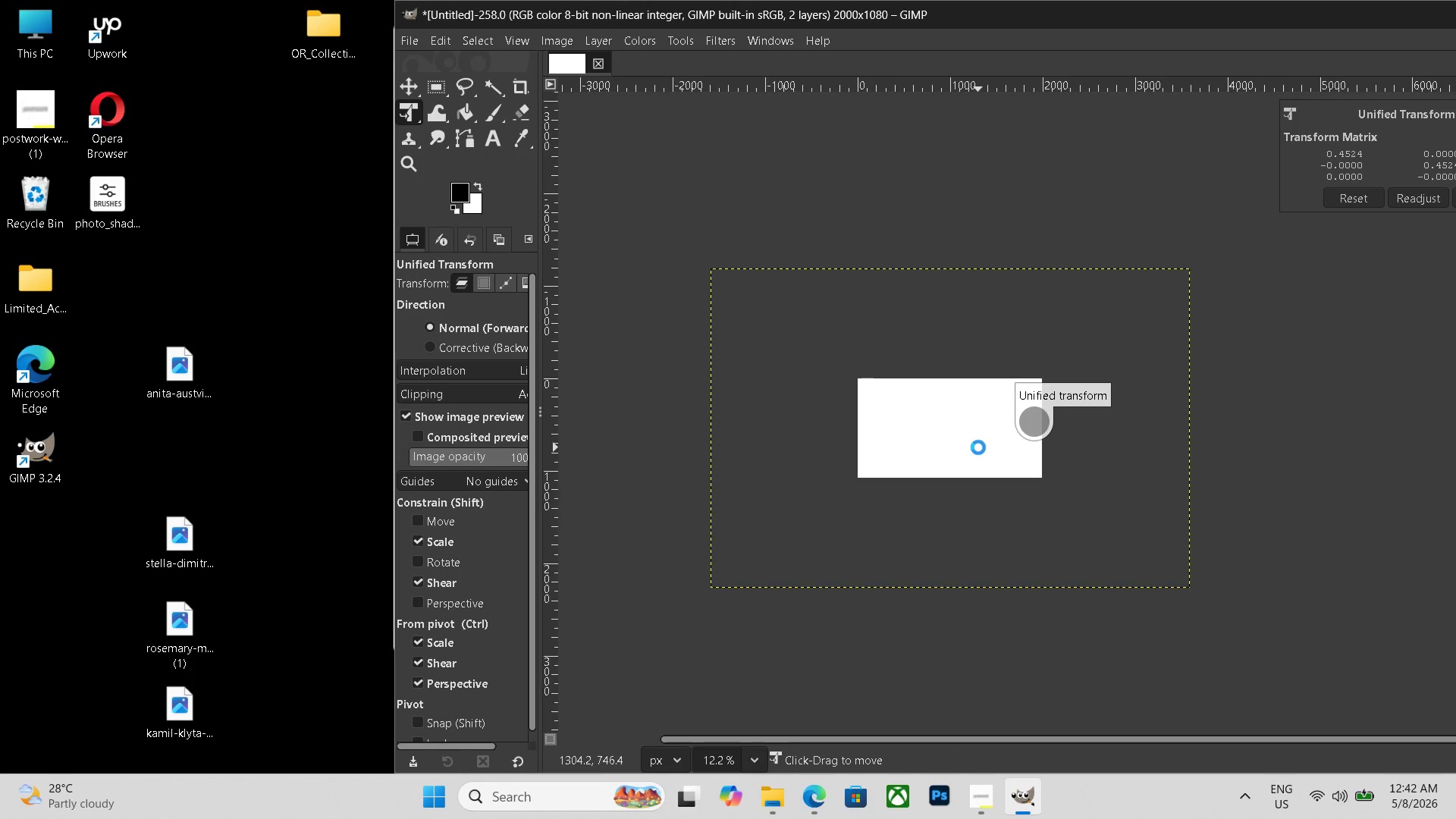 
key(Enter)